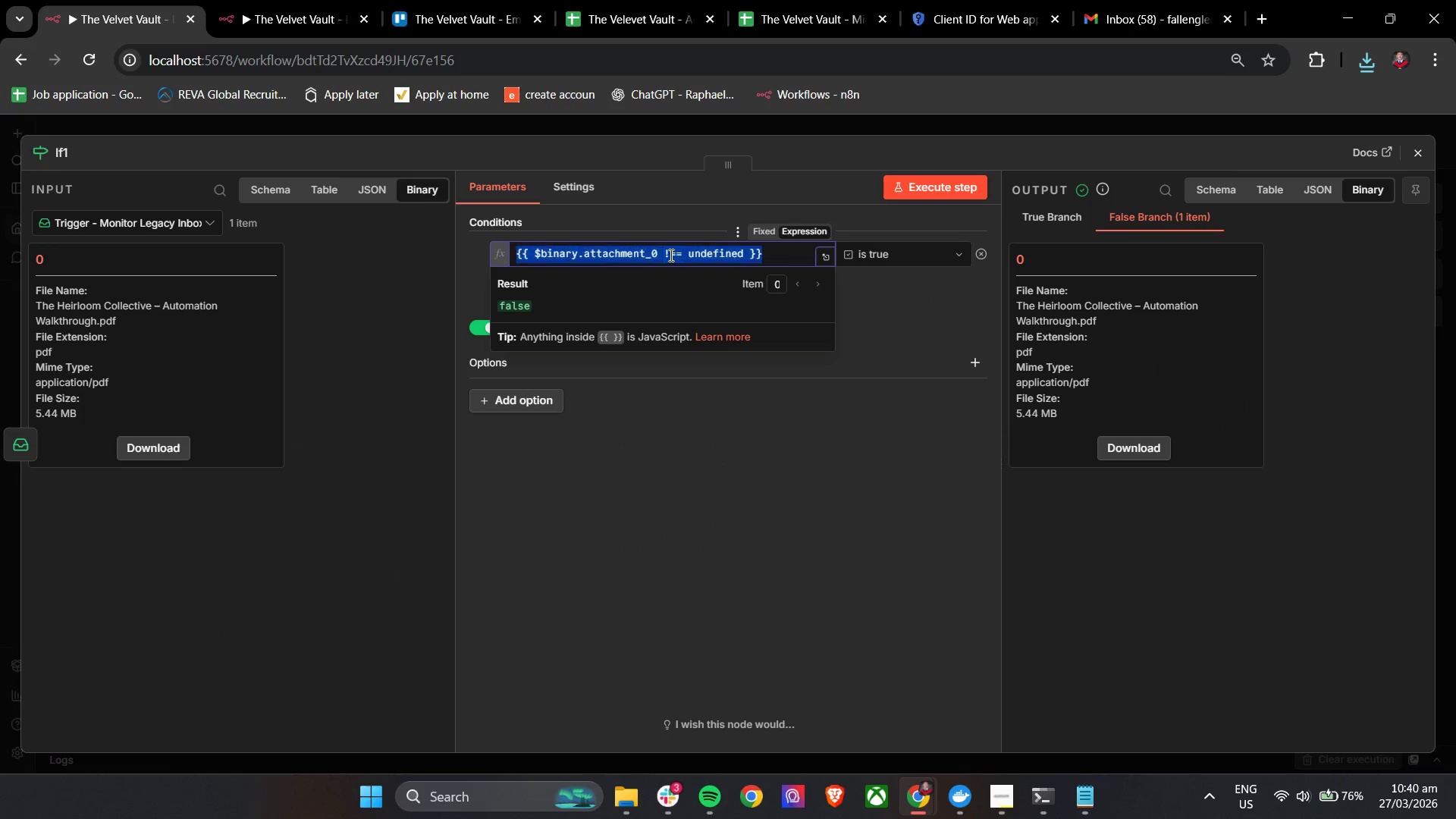 
key(Control+V)
 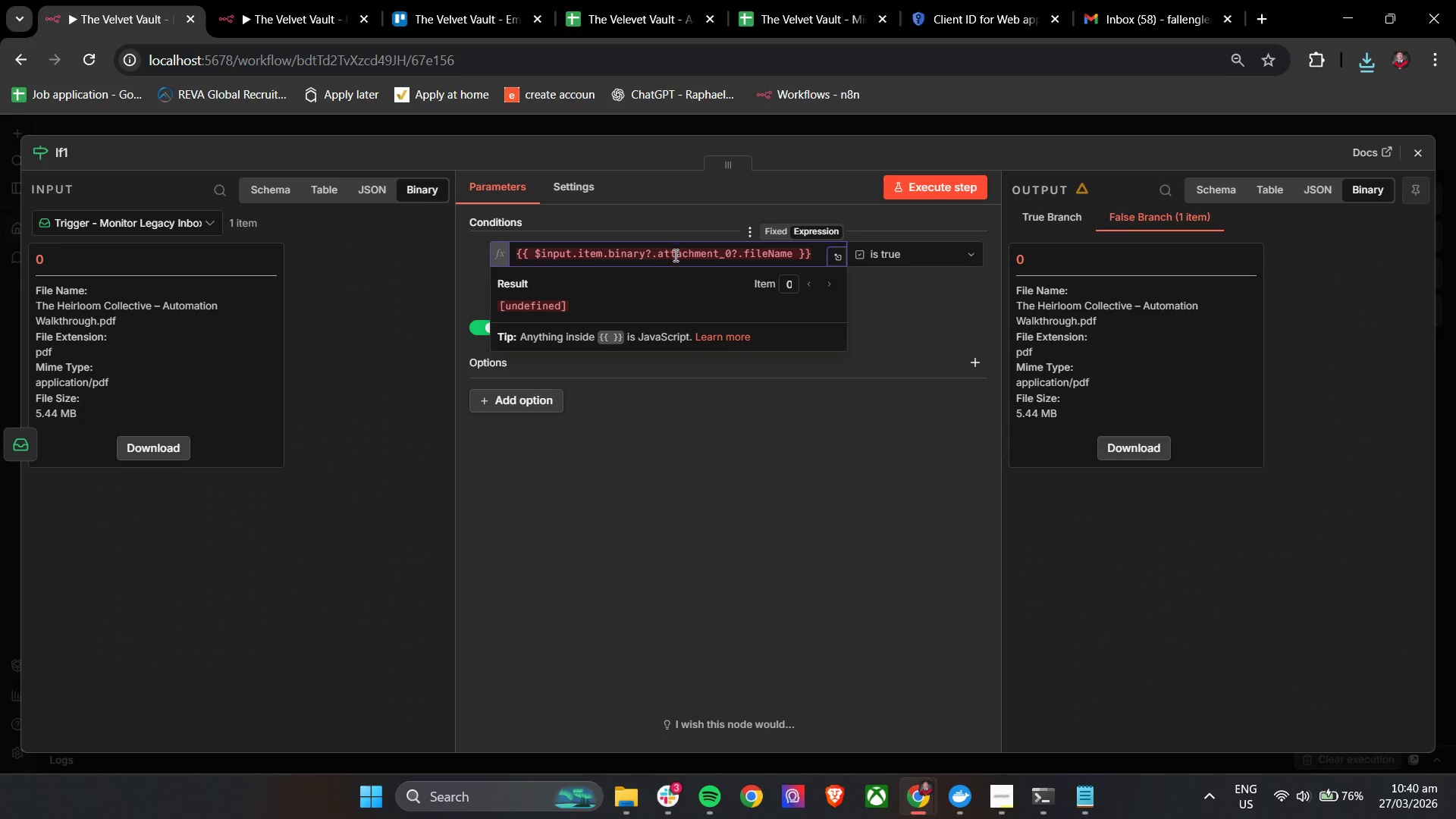 
left_click([645, 221])
 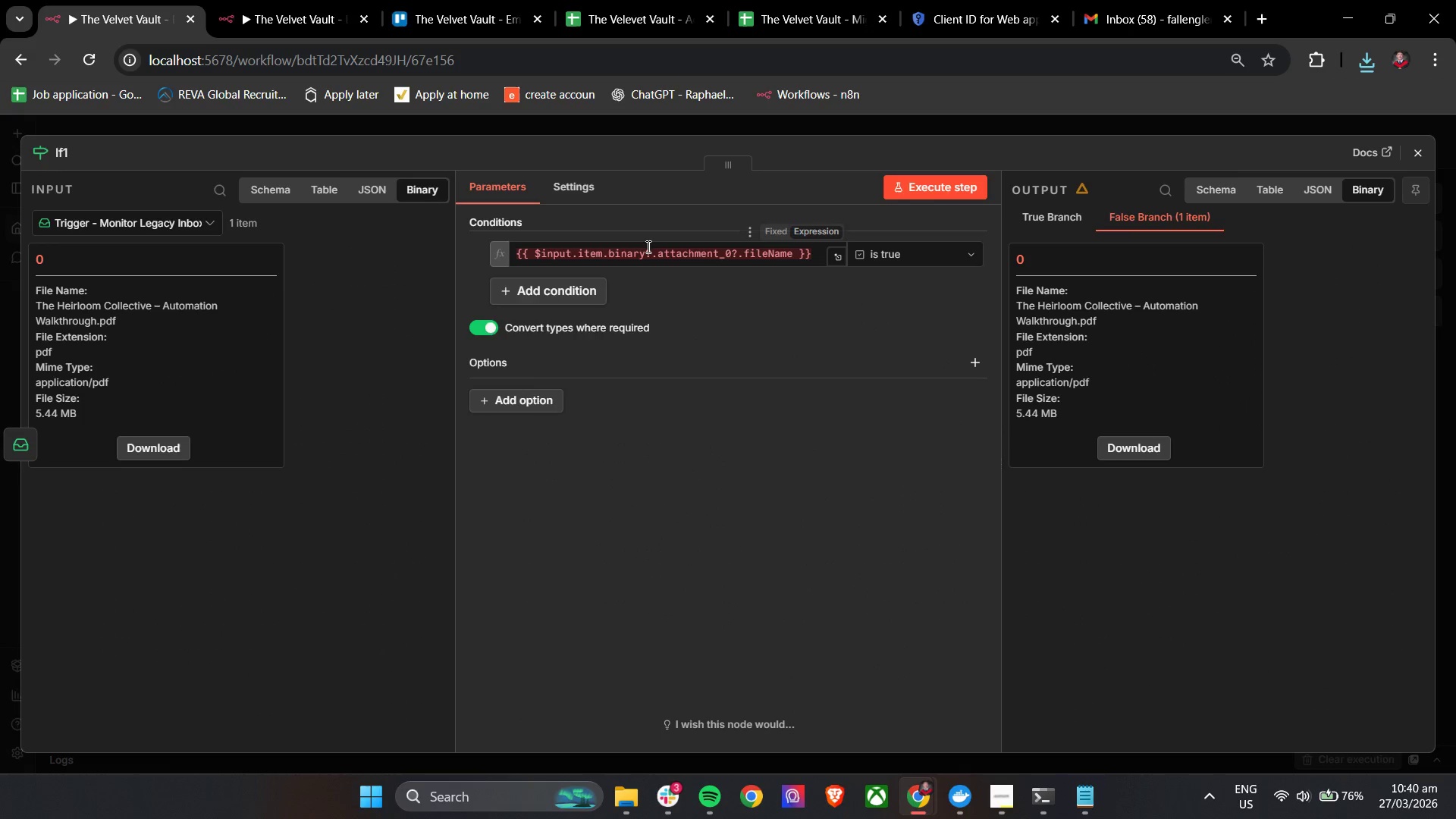 
left_click([647, 249])
 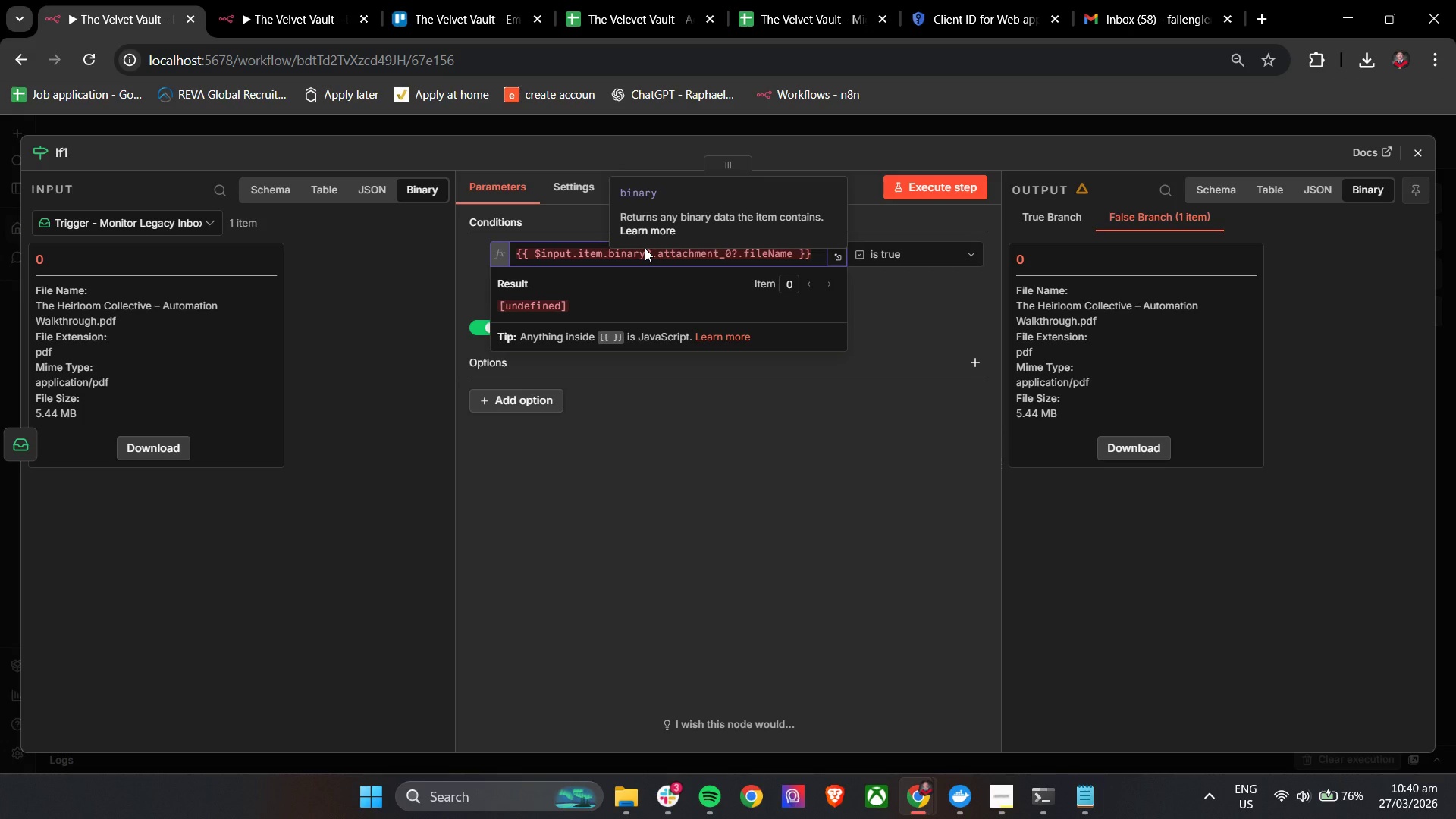 
wait(13.62)
 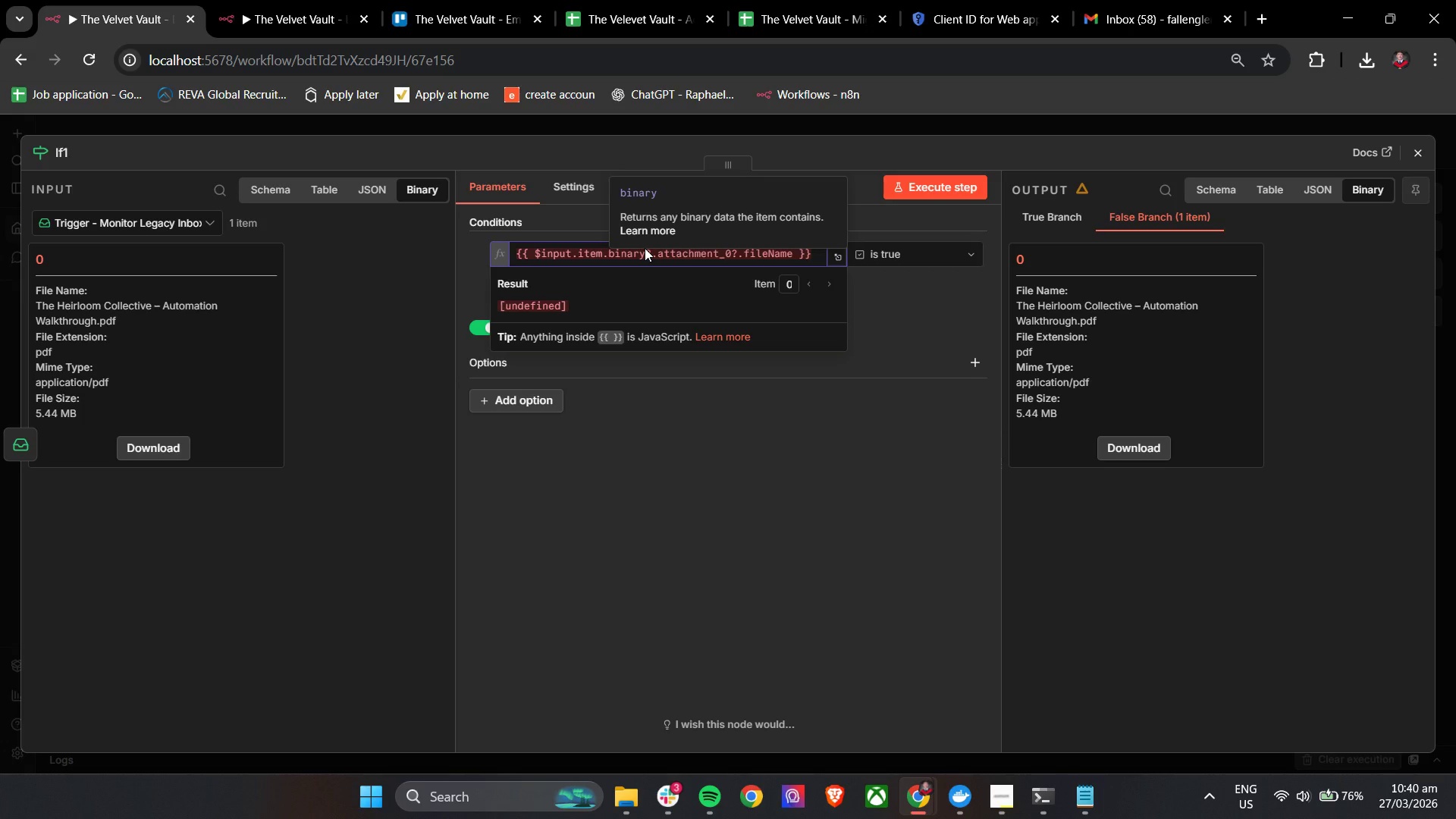 
left_click([1055, 304])
 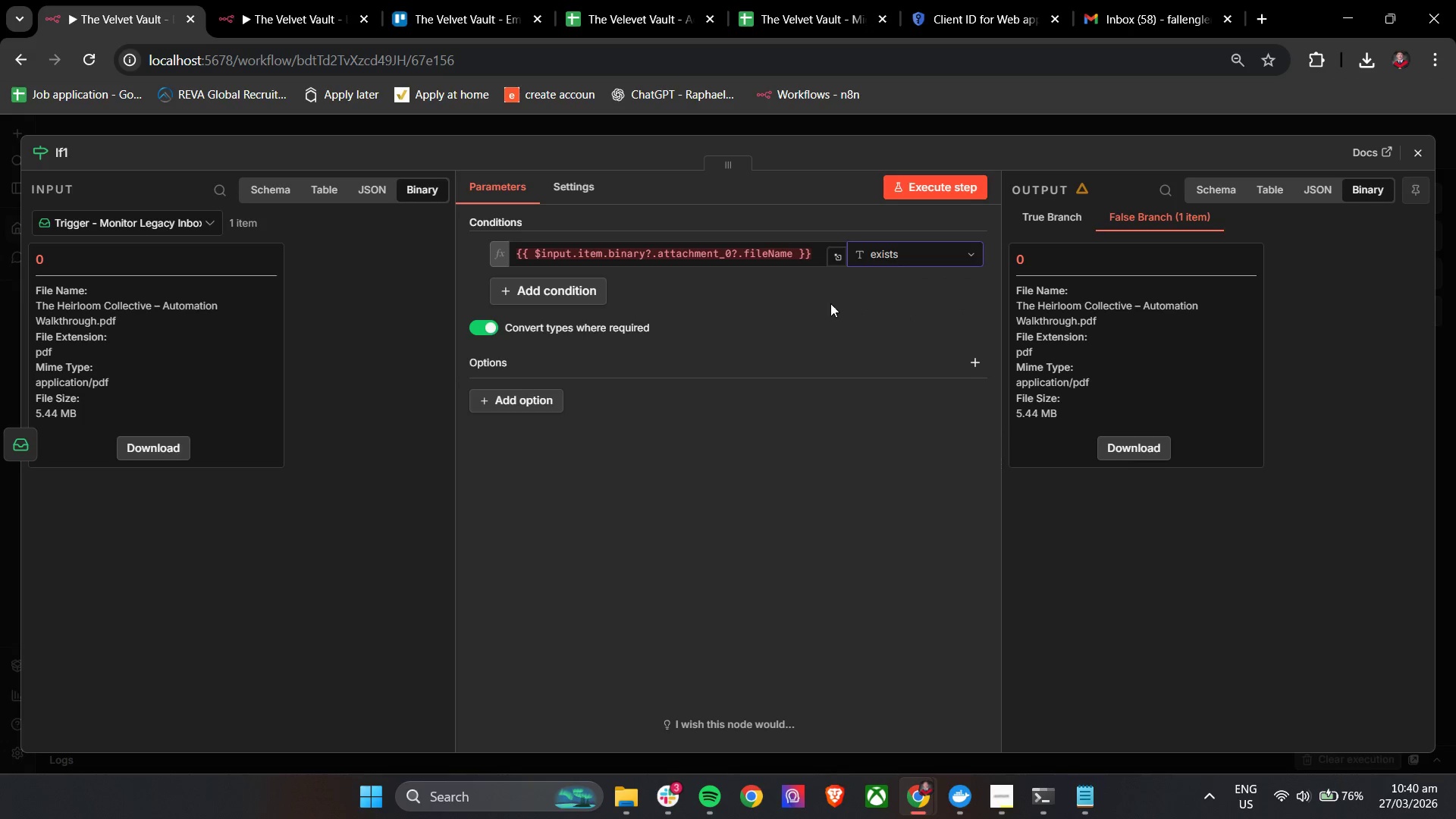 
left_click([827, 302])
 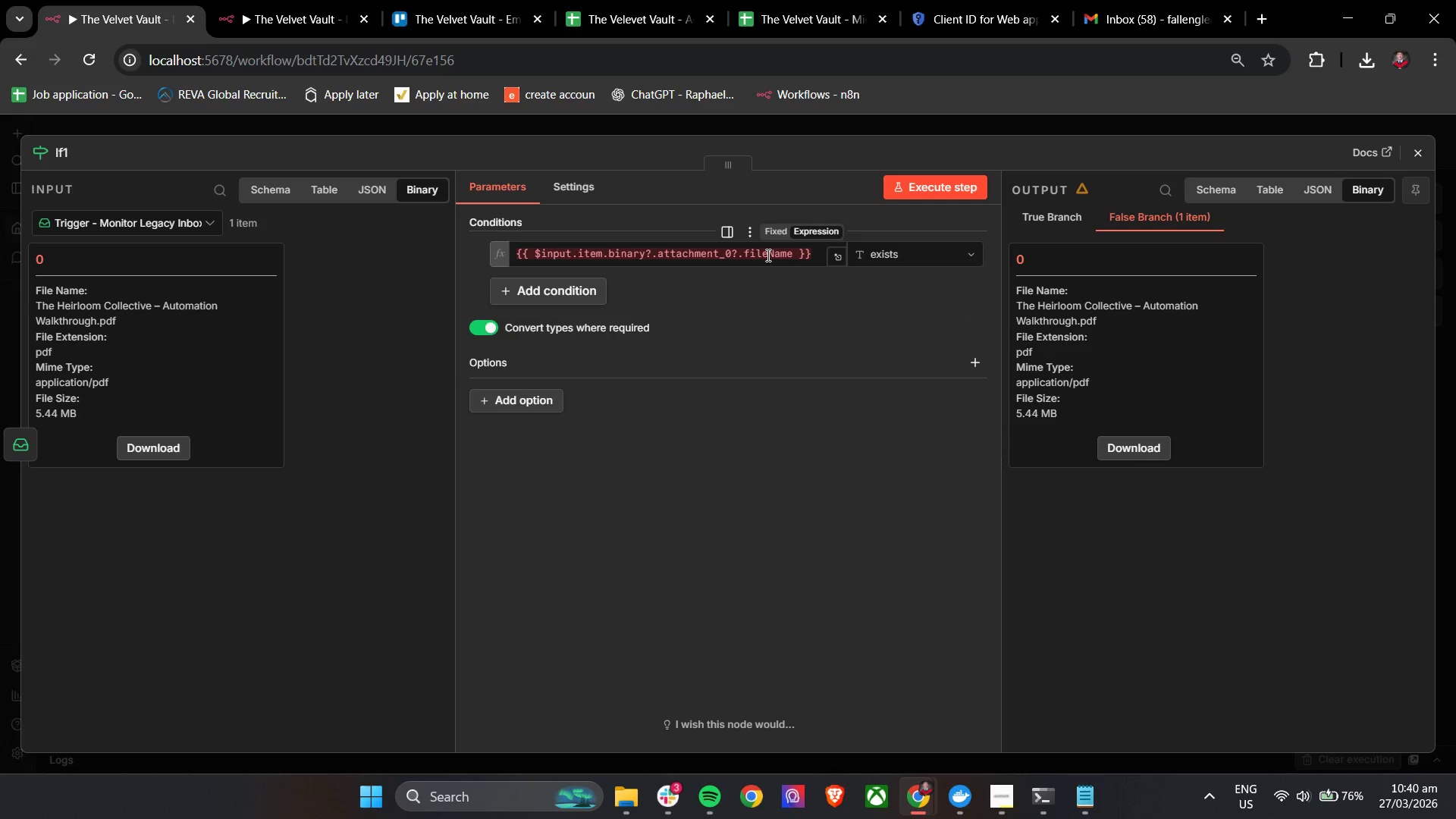 
left_click([767, 254])
 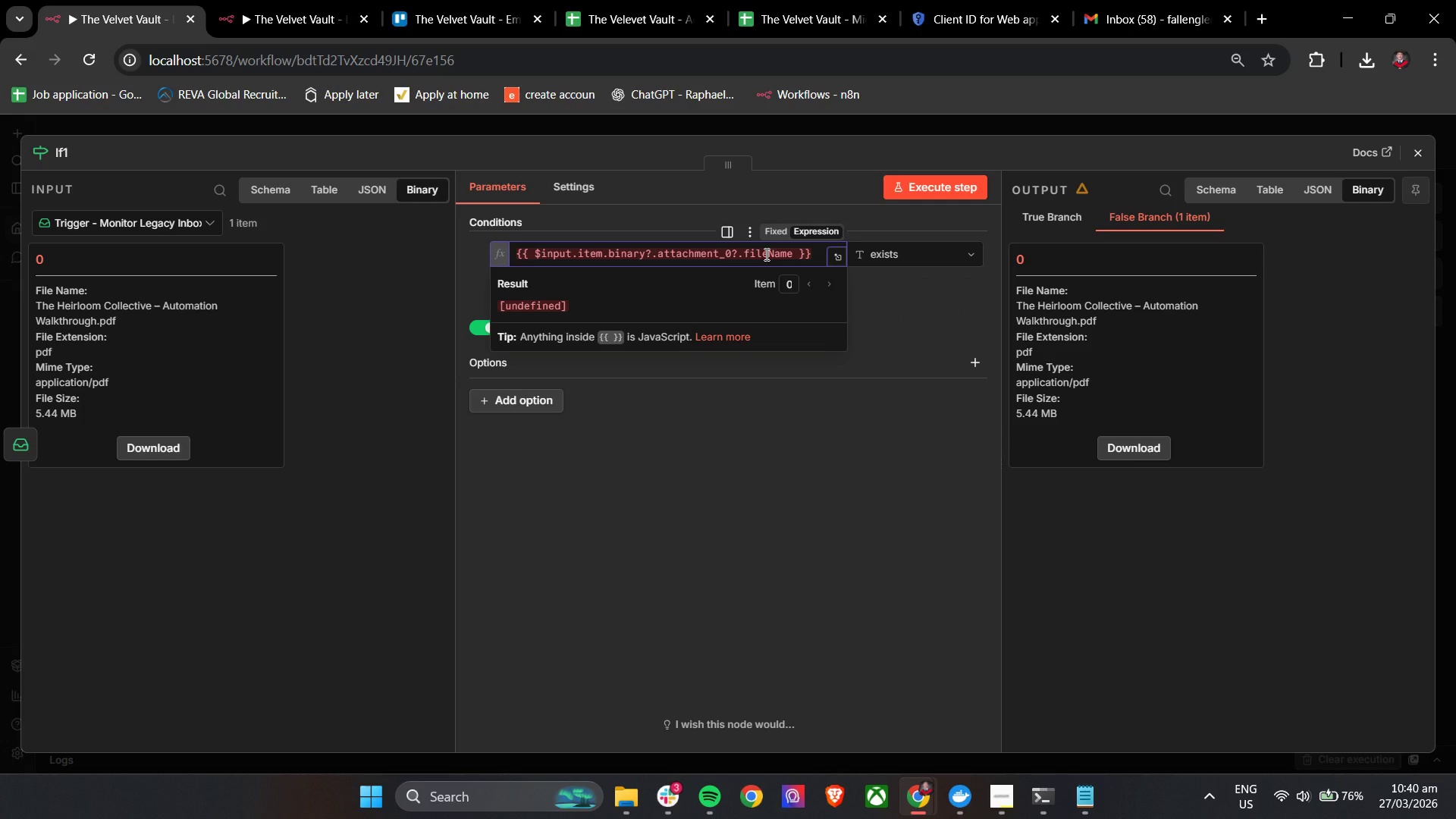 
wait(11.16)
 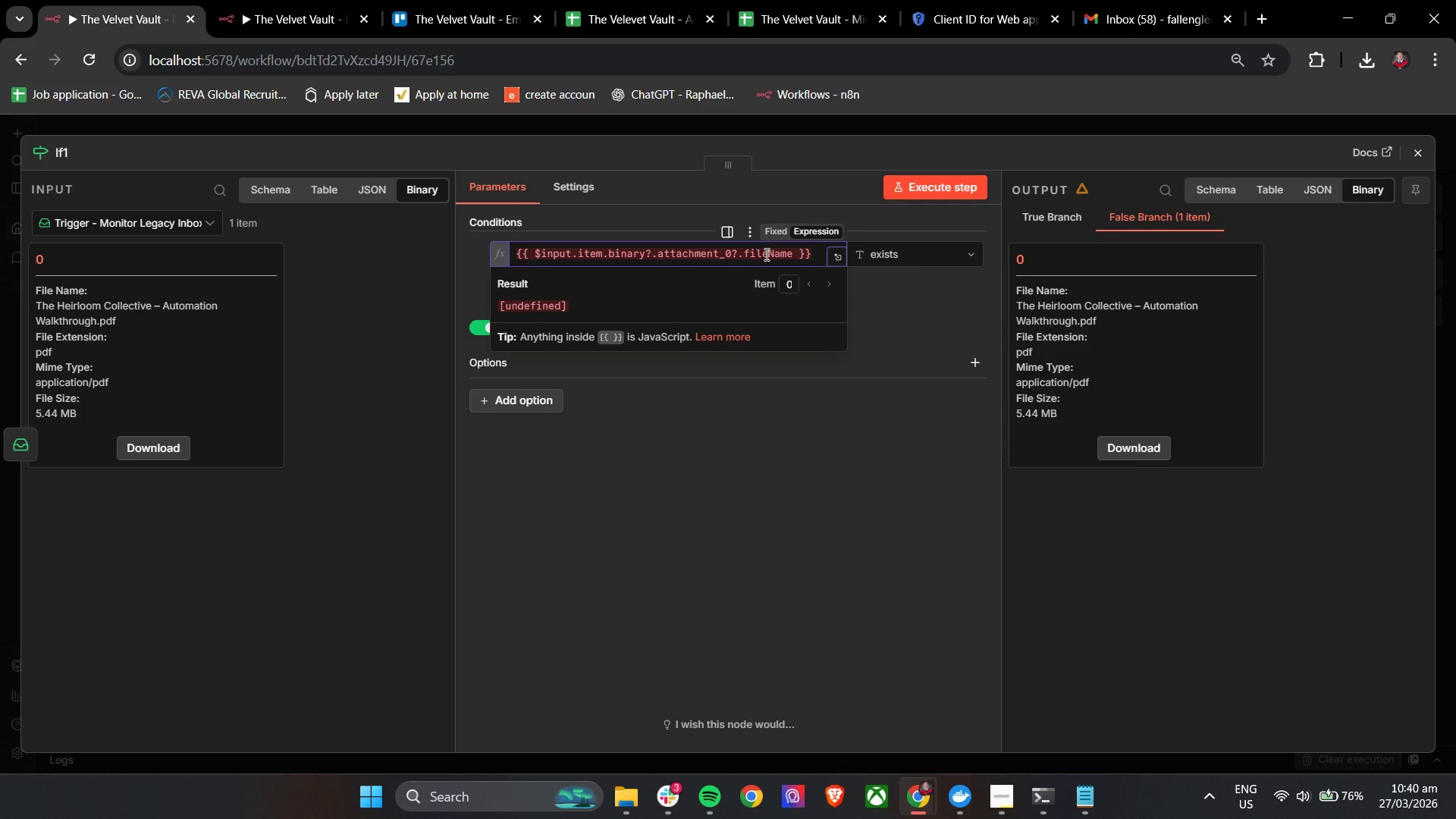 
key(ArrowRight)
 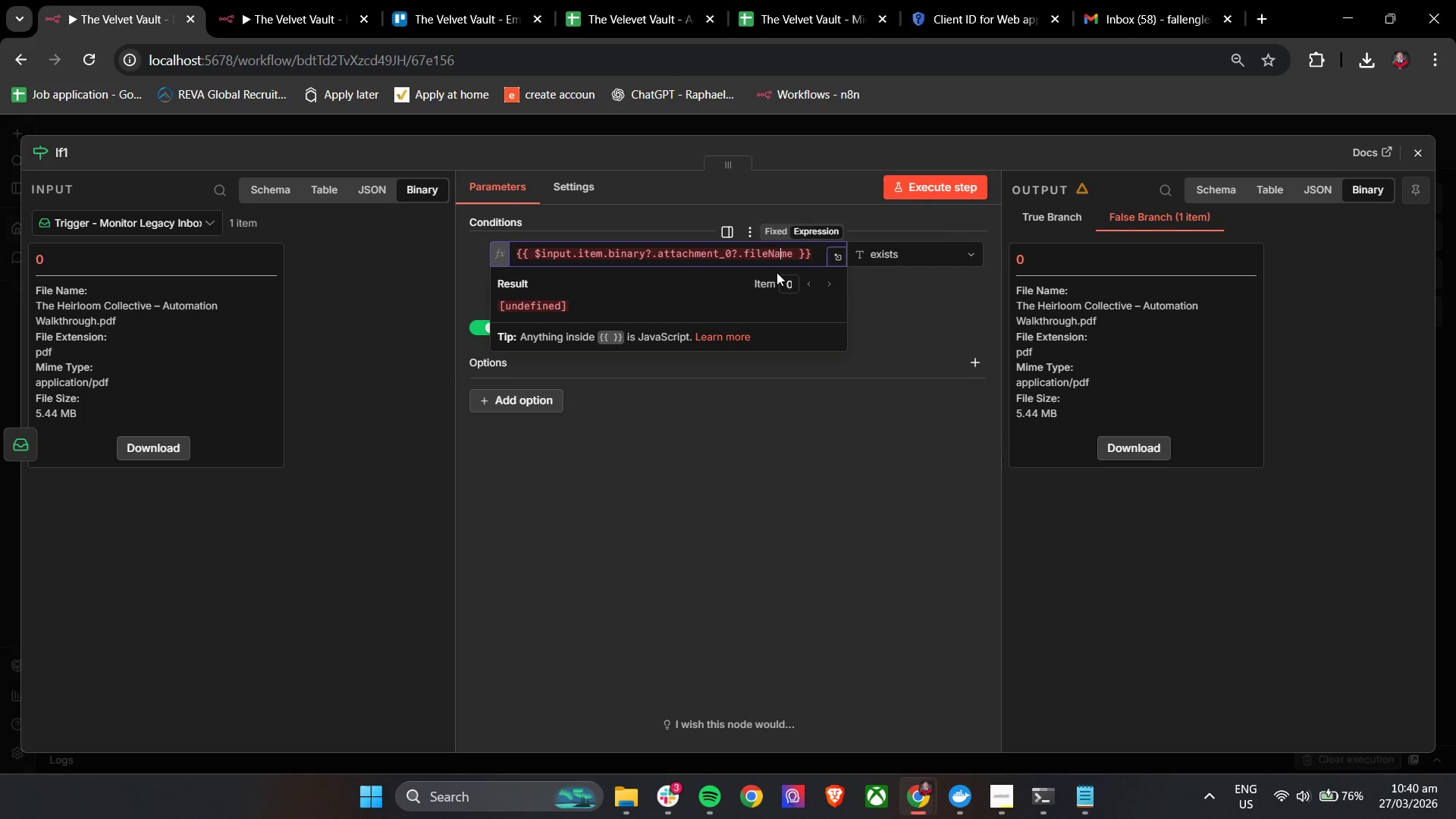 
key(ArrowRight)
 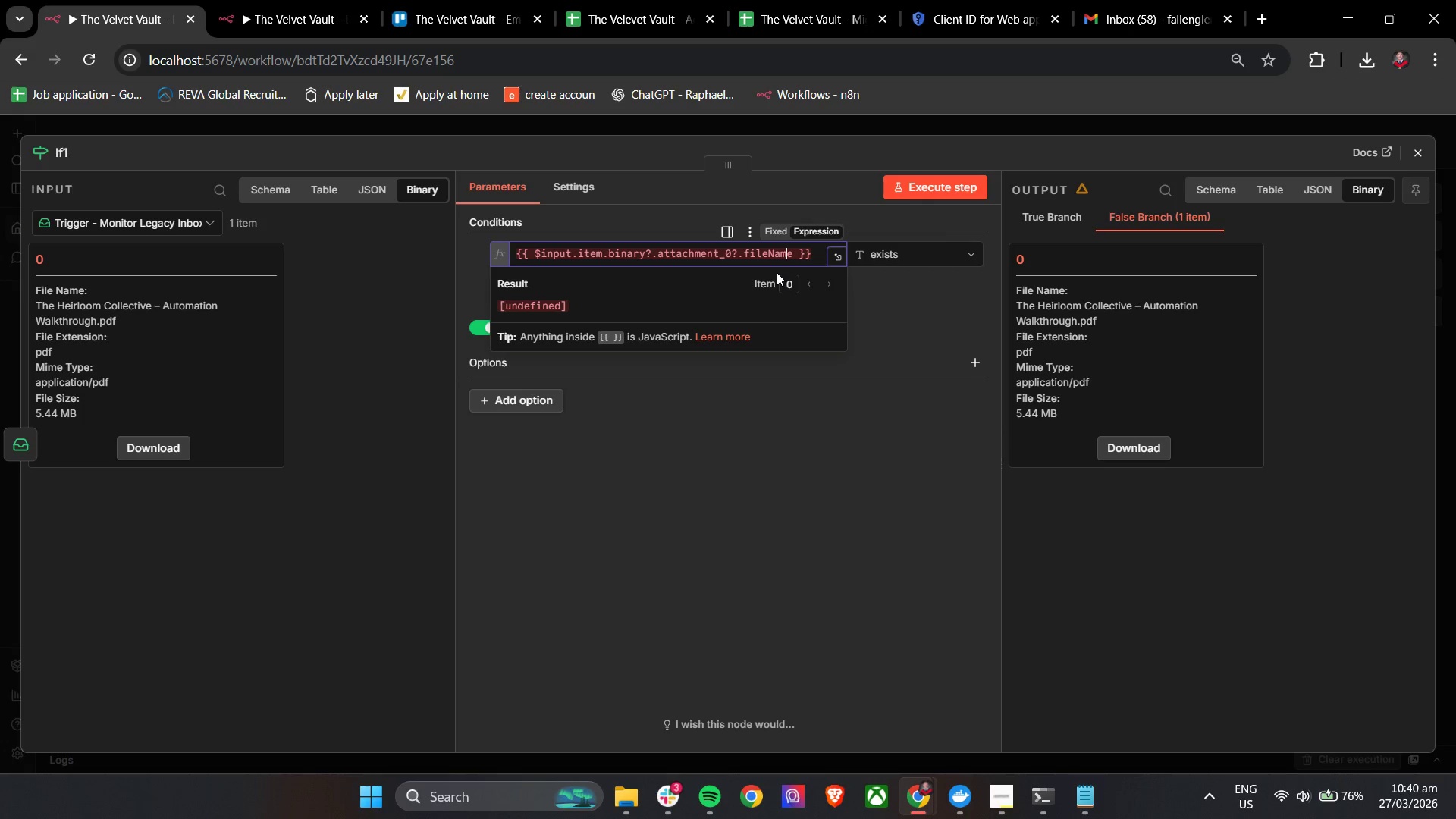 
key(ArrowRight)
 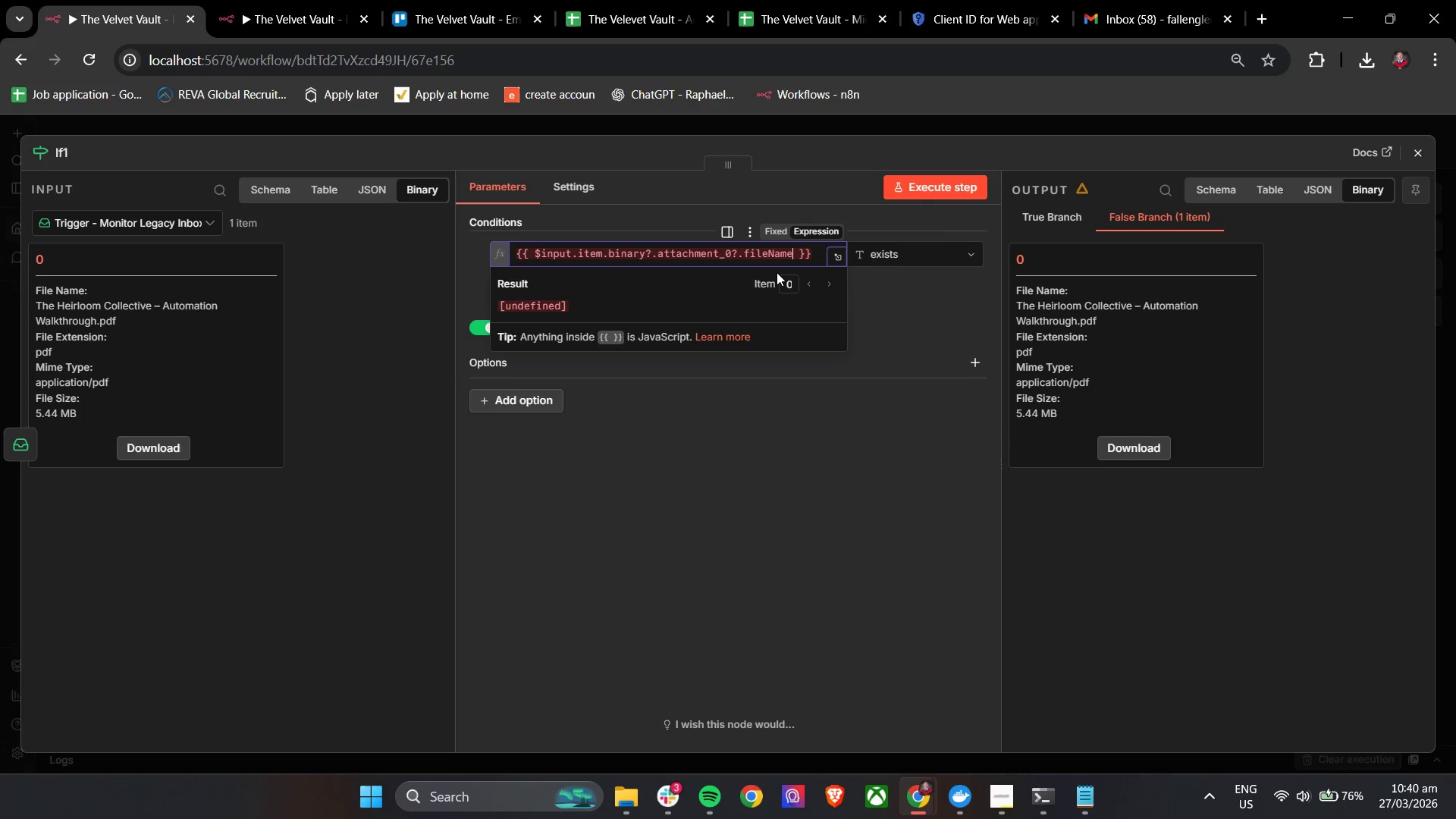 
key(ArrowRight)
 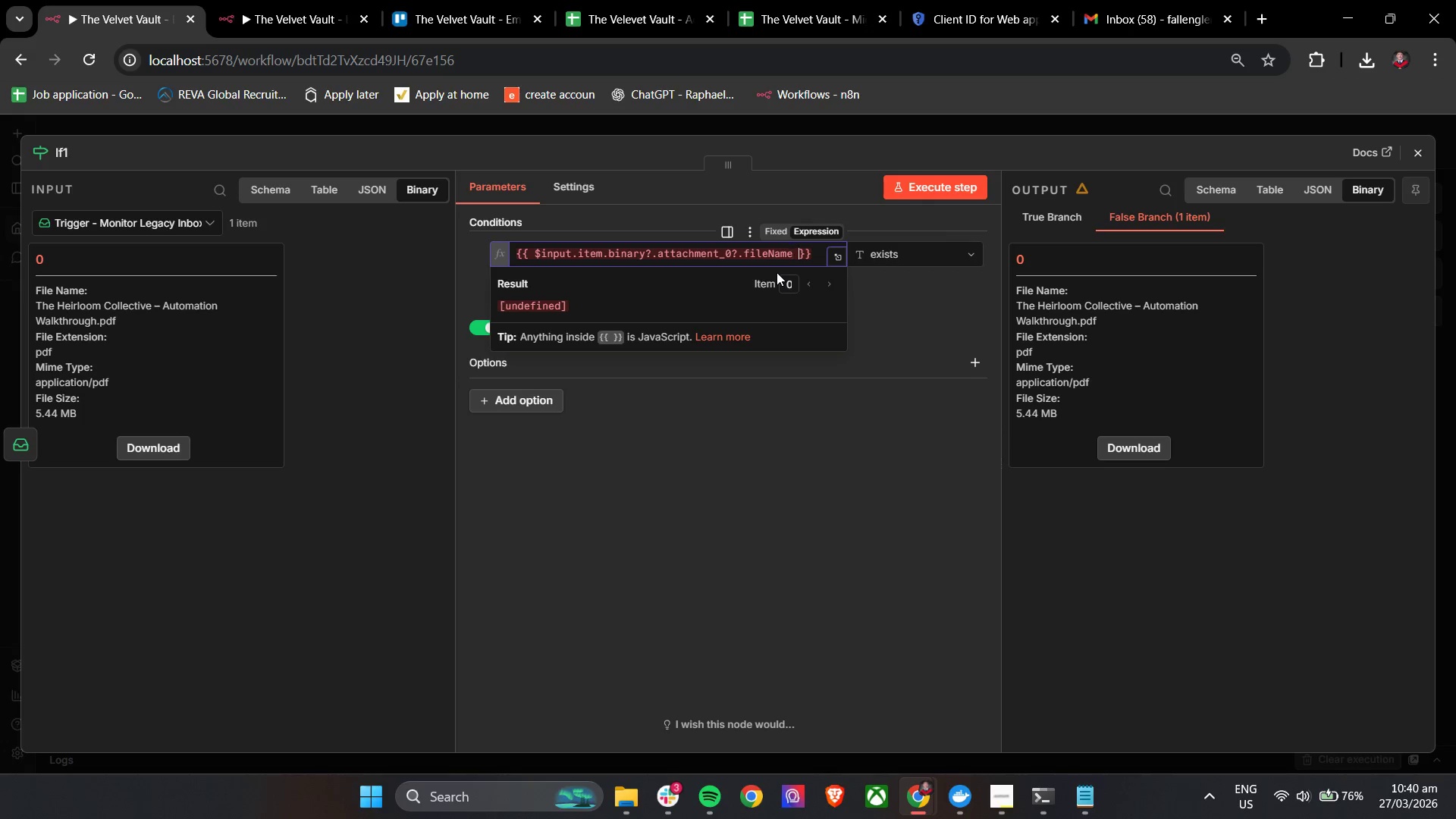 
key(ArrowRight)
 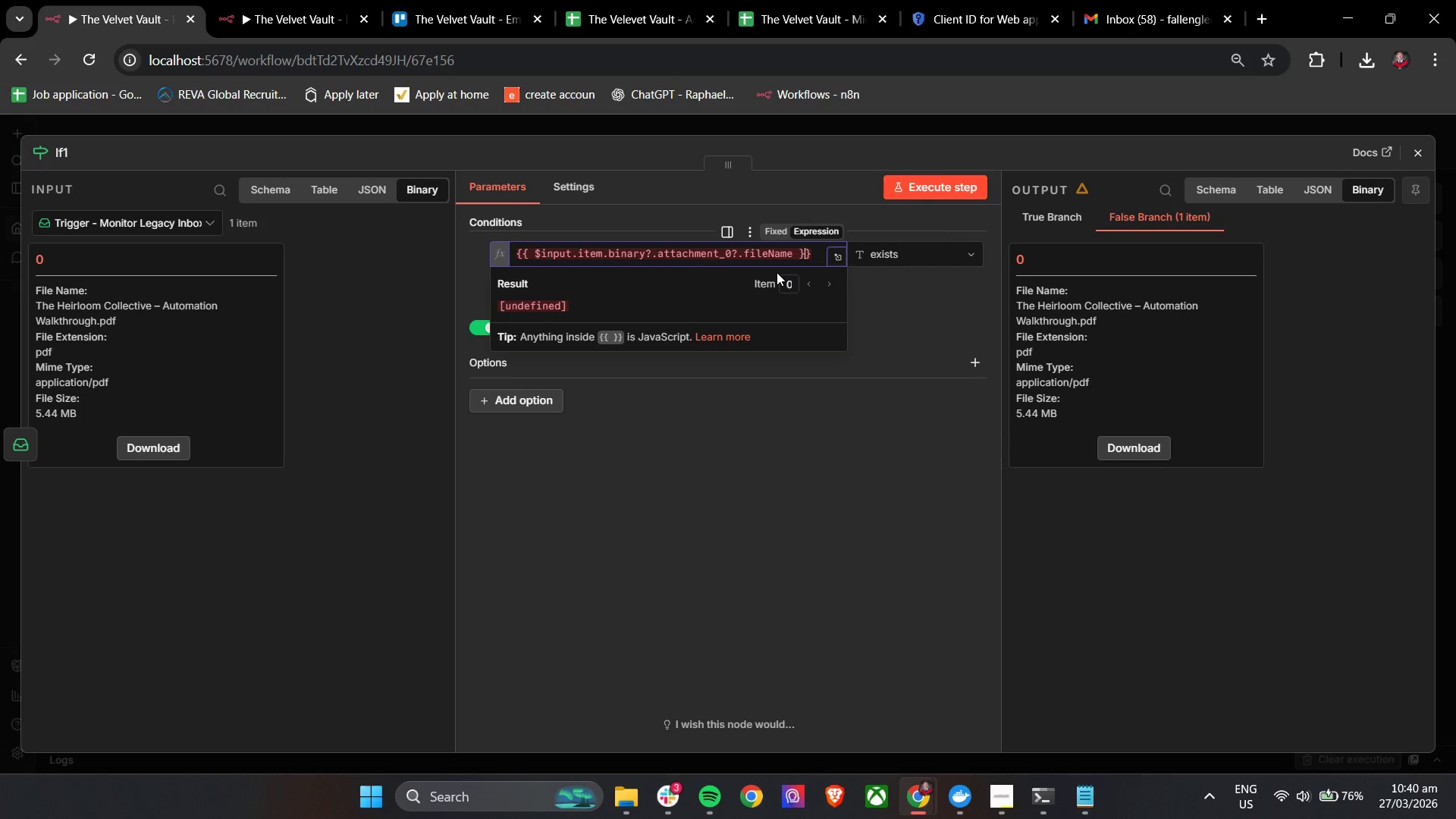 
key(ArrowRight)
 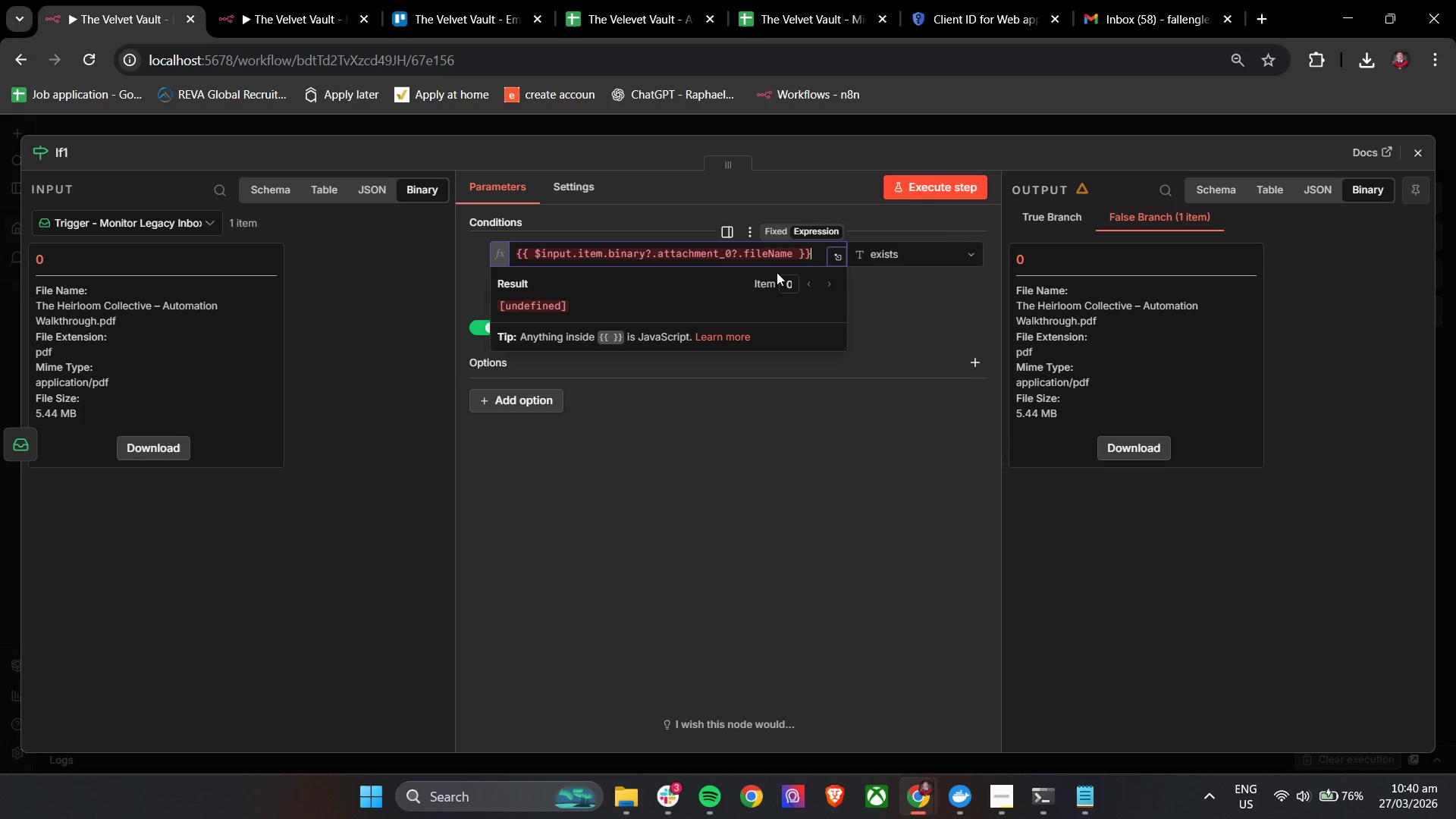 
key(ArrowRight)
 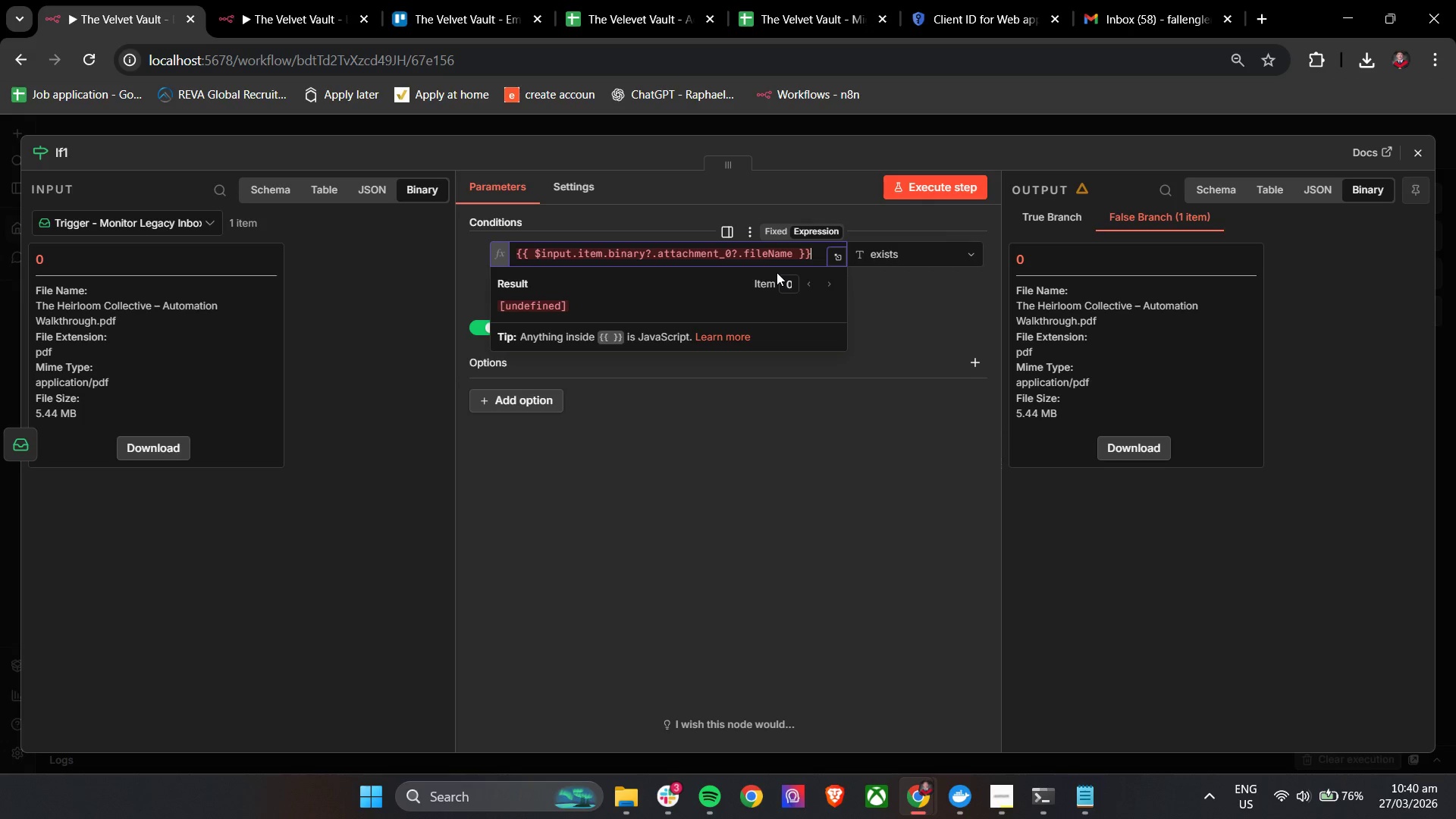 
key(ArrowRight)
 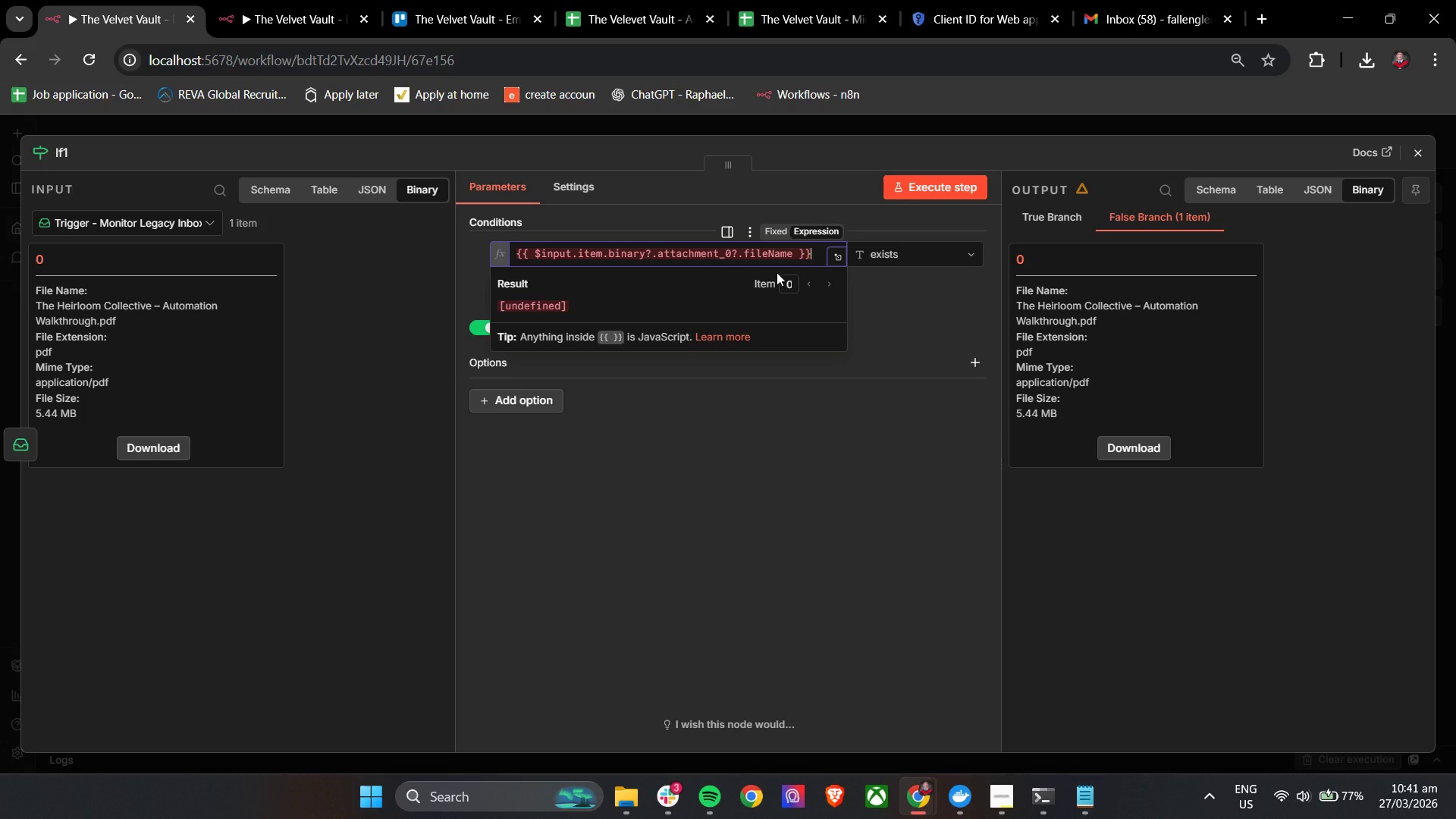 
wait(29.3)
 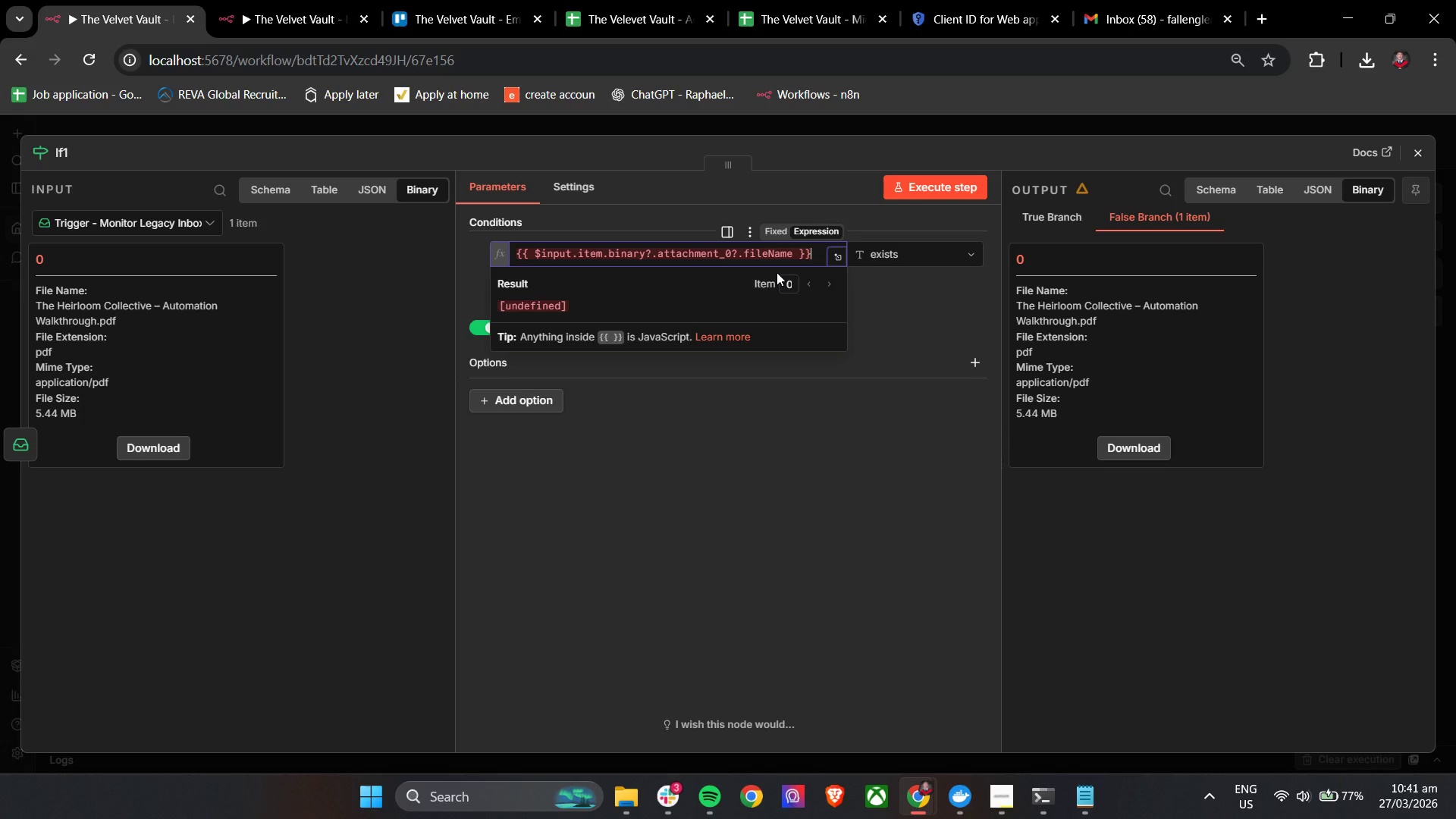 
key(Unknown)
 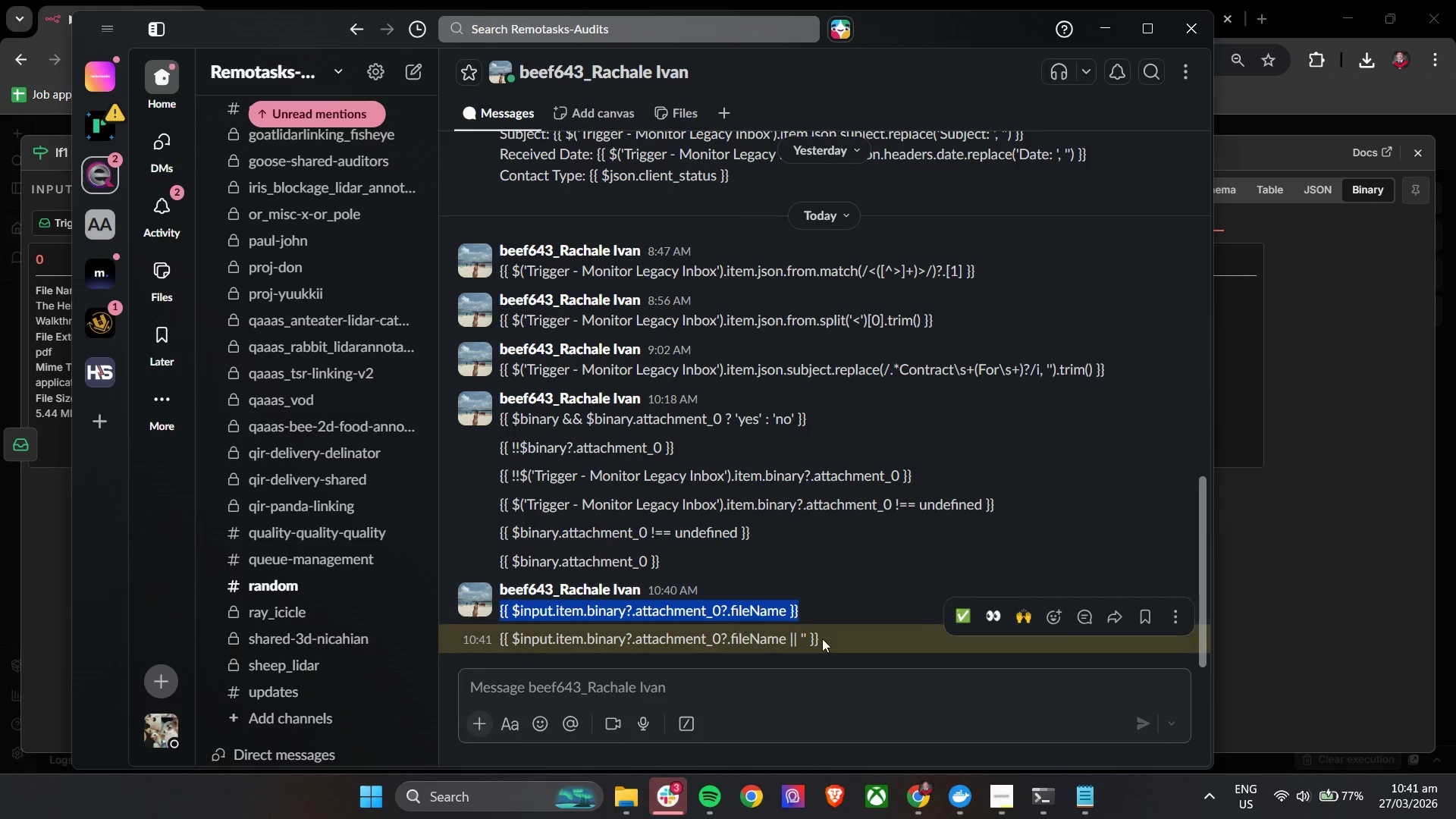 
left_click_drag(start_coordinate=[847, 642], to_coordinate=[479, 650])
 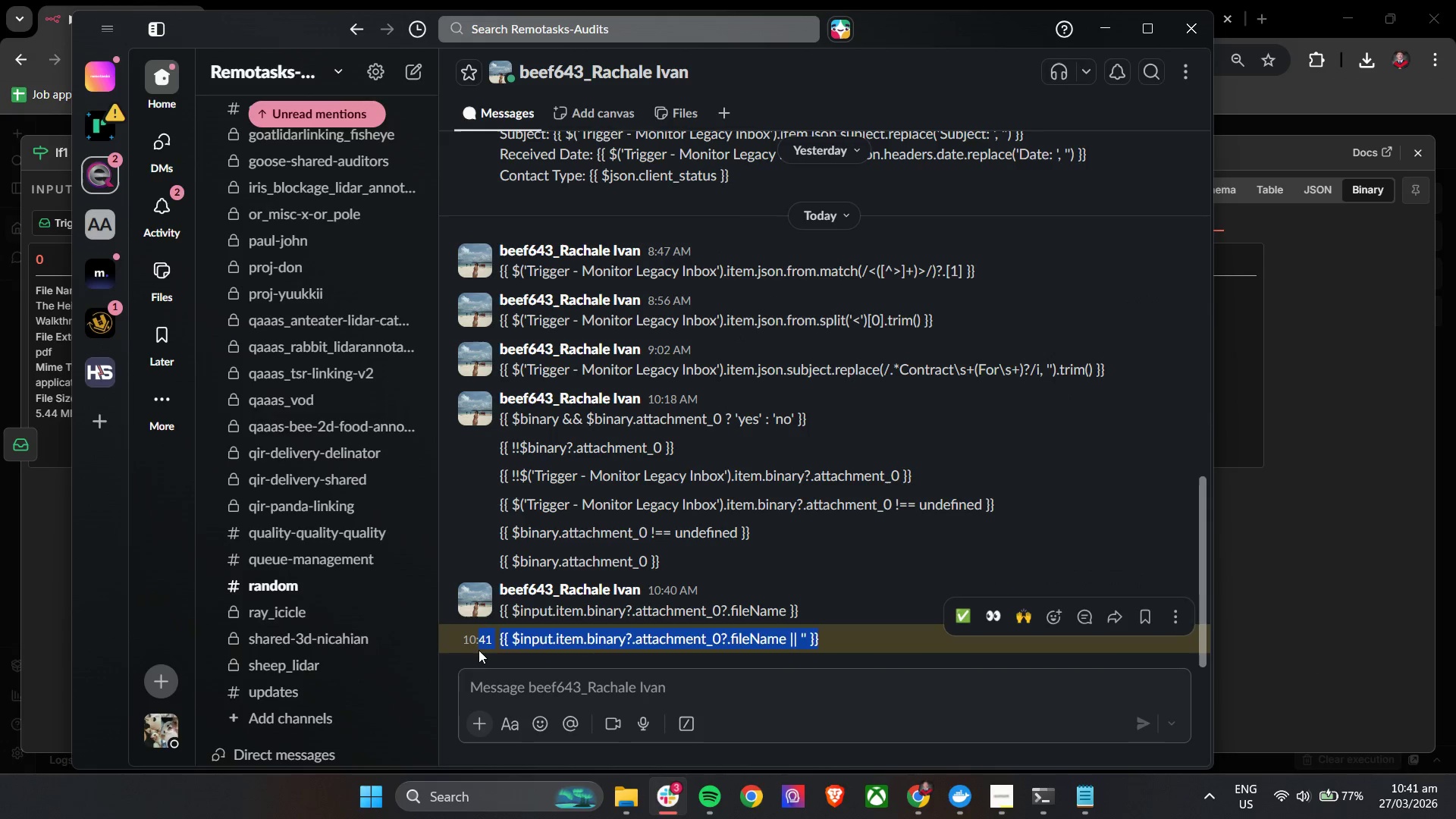 
key(Control+ControlLeft)
 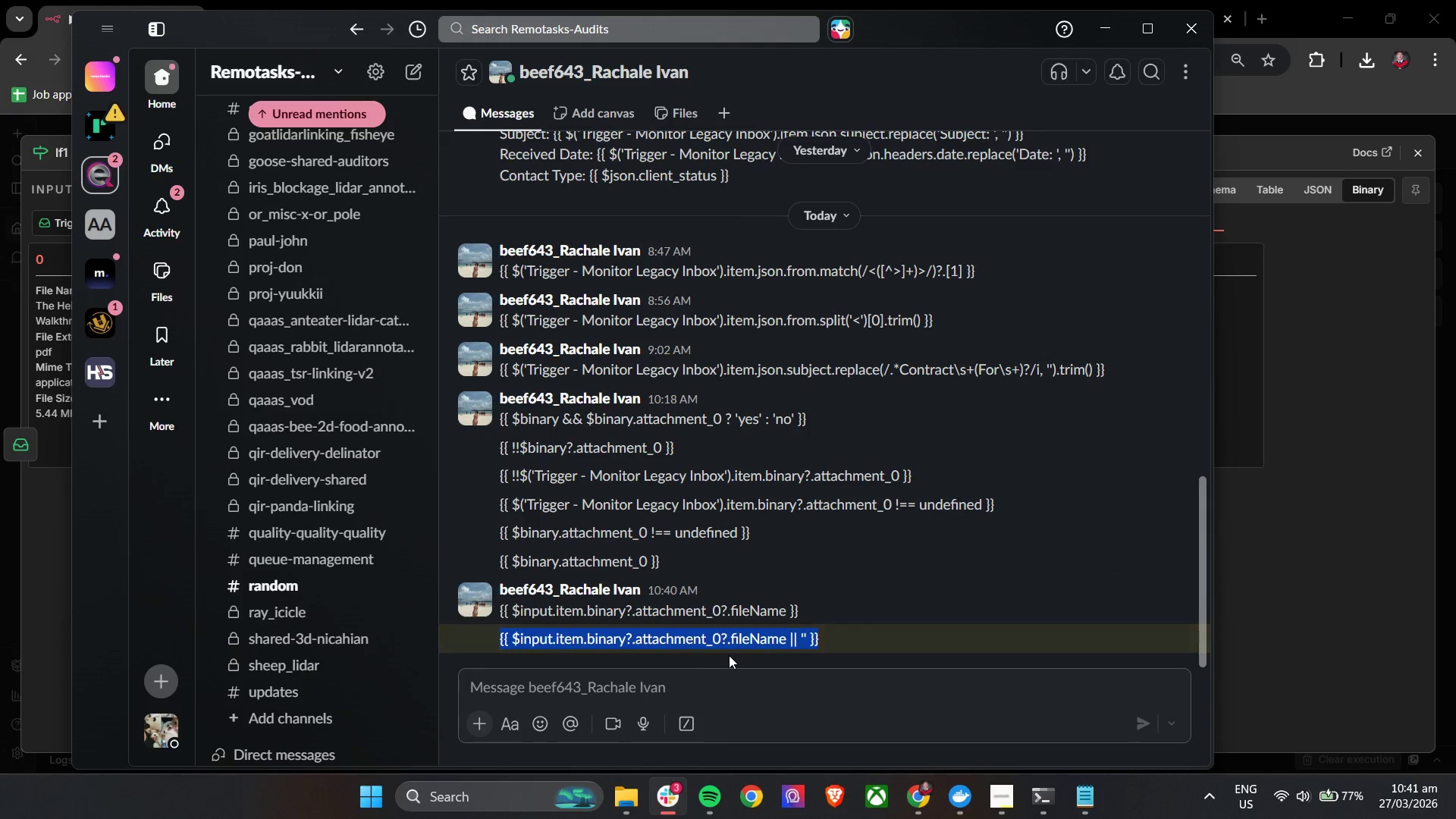 
left_click([729, 655])
 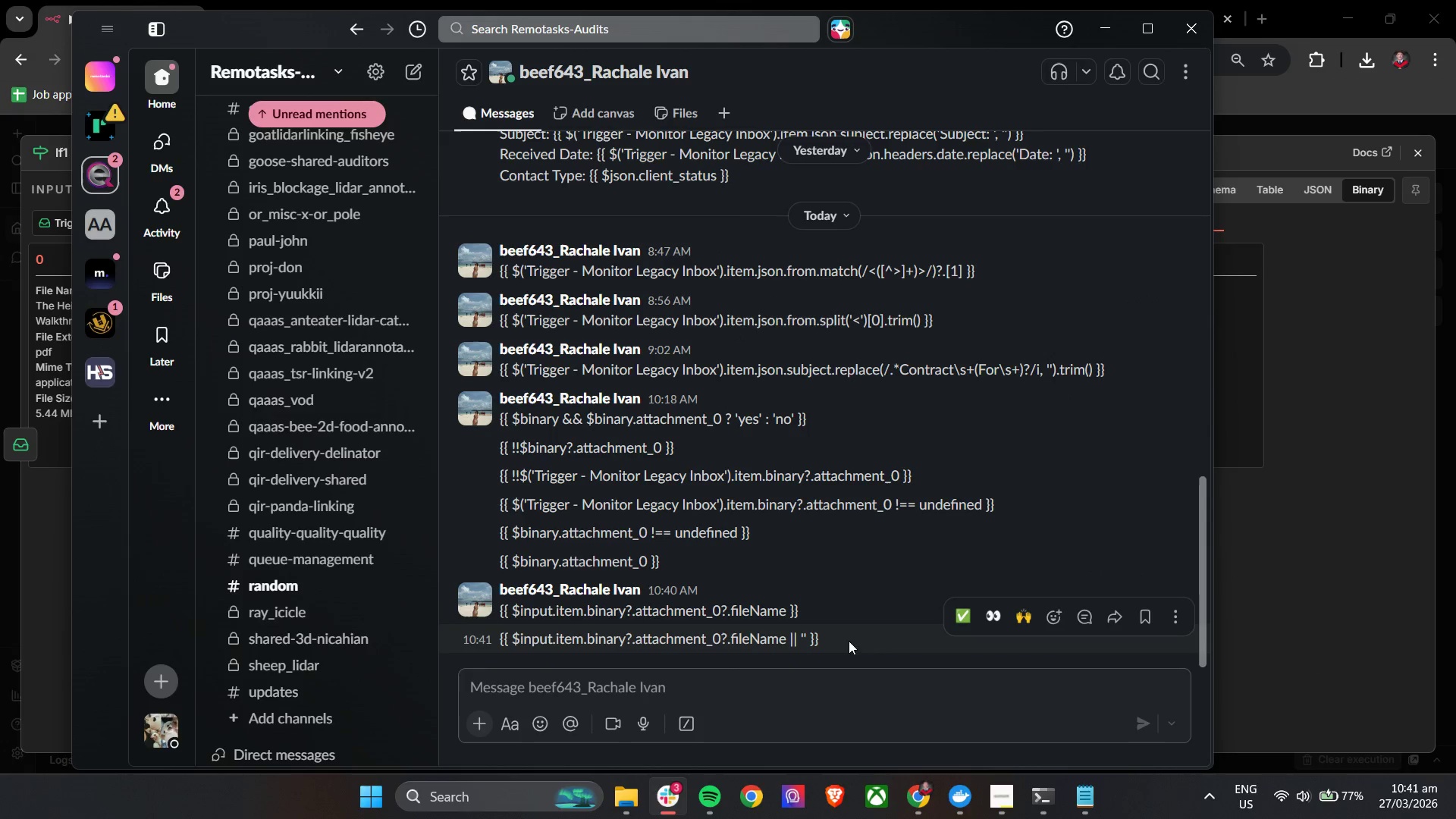 
left_click_drag(start_coordinate=[849, 639], to_coordinate=[499, 649])
 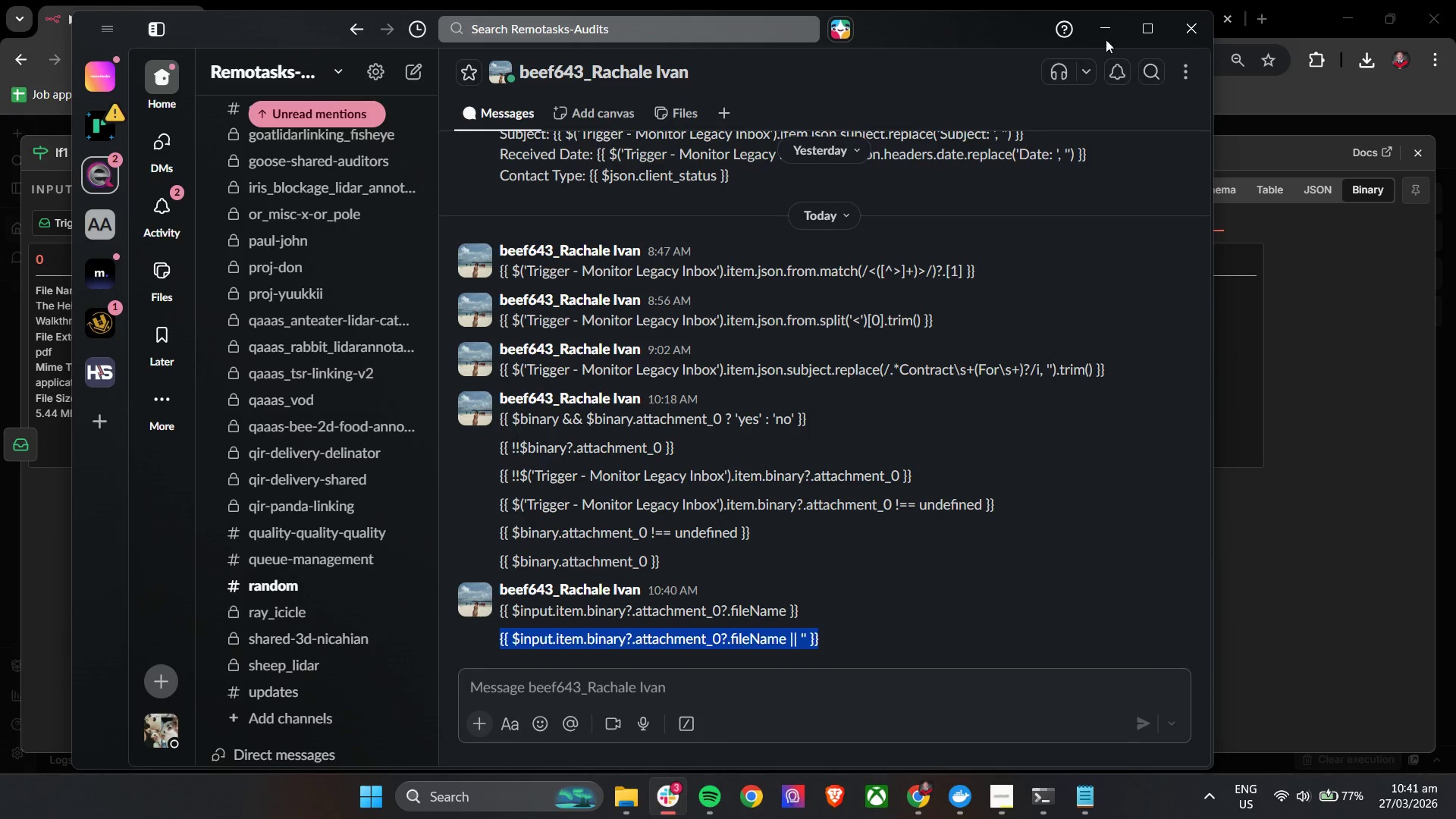 
key(Control+C)
 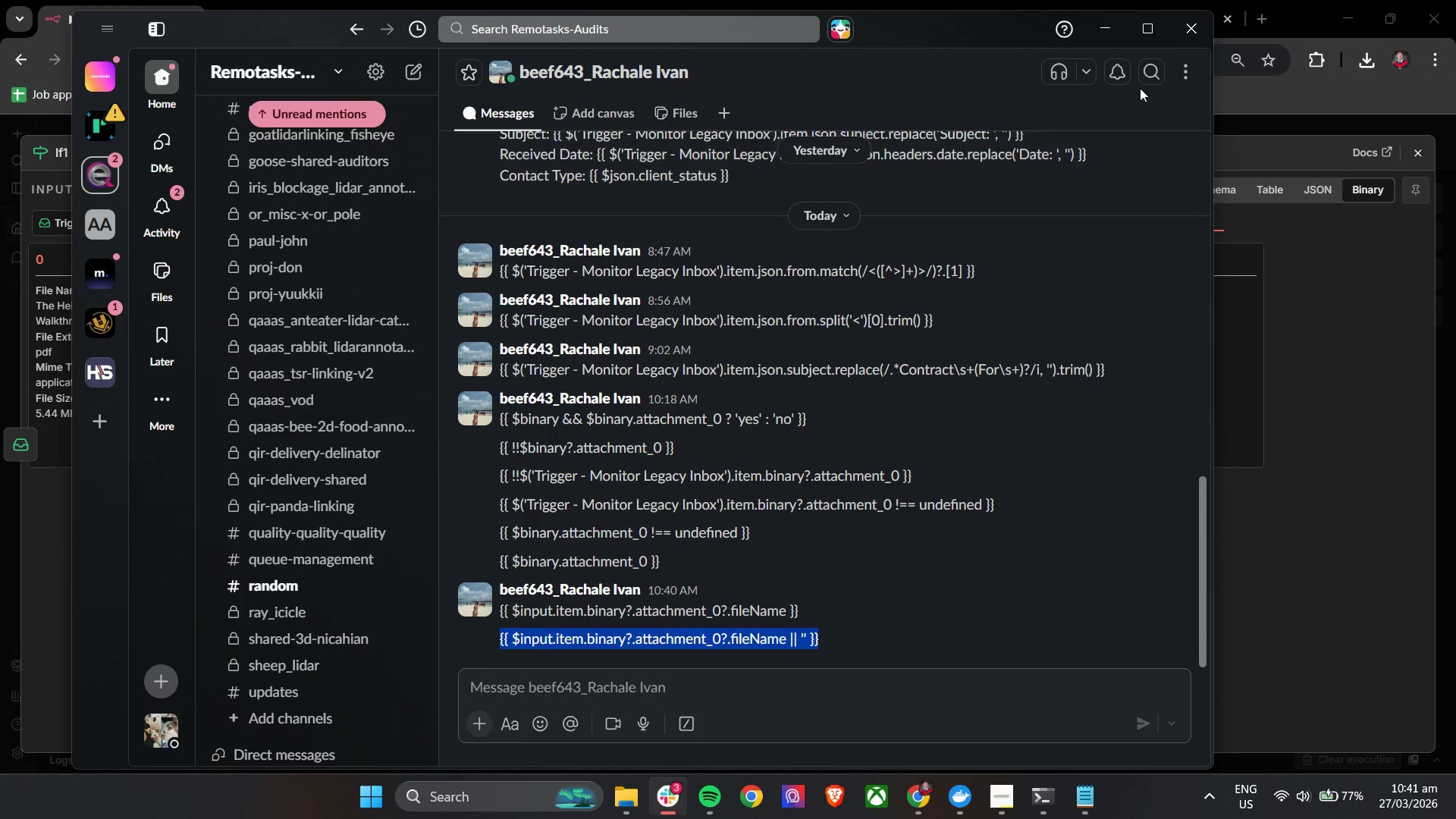 
key(Control+C)
 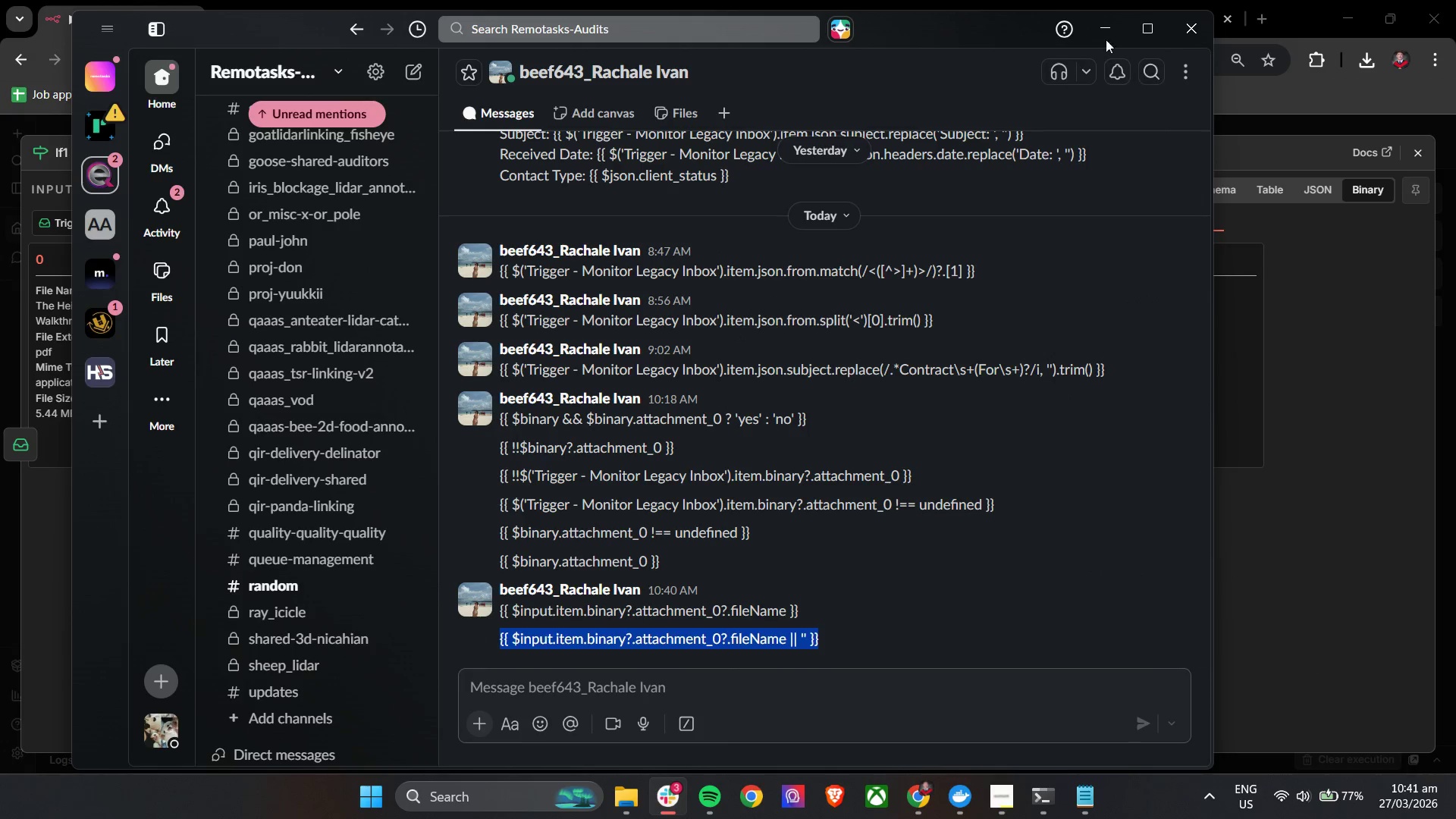 
key(Control+C)
 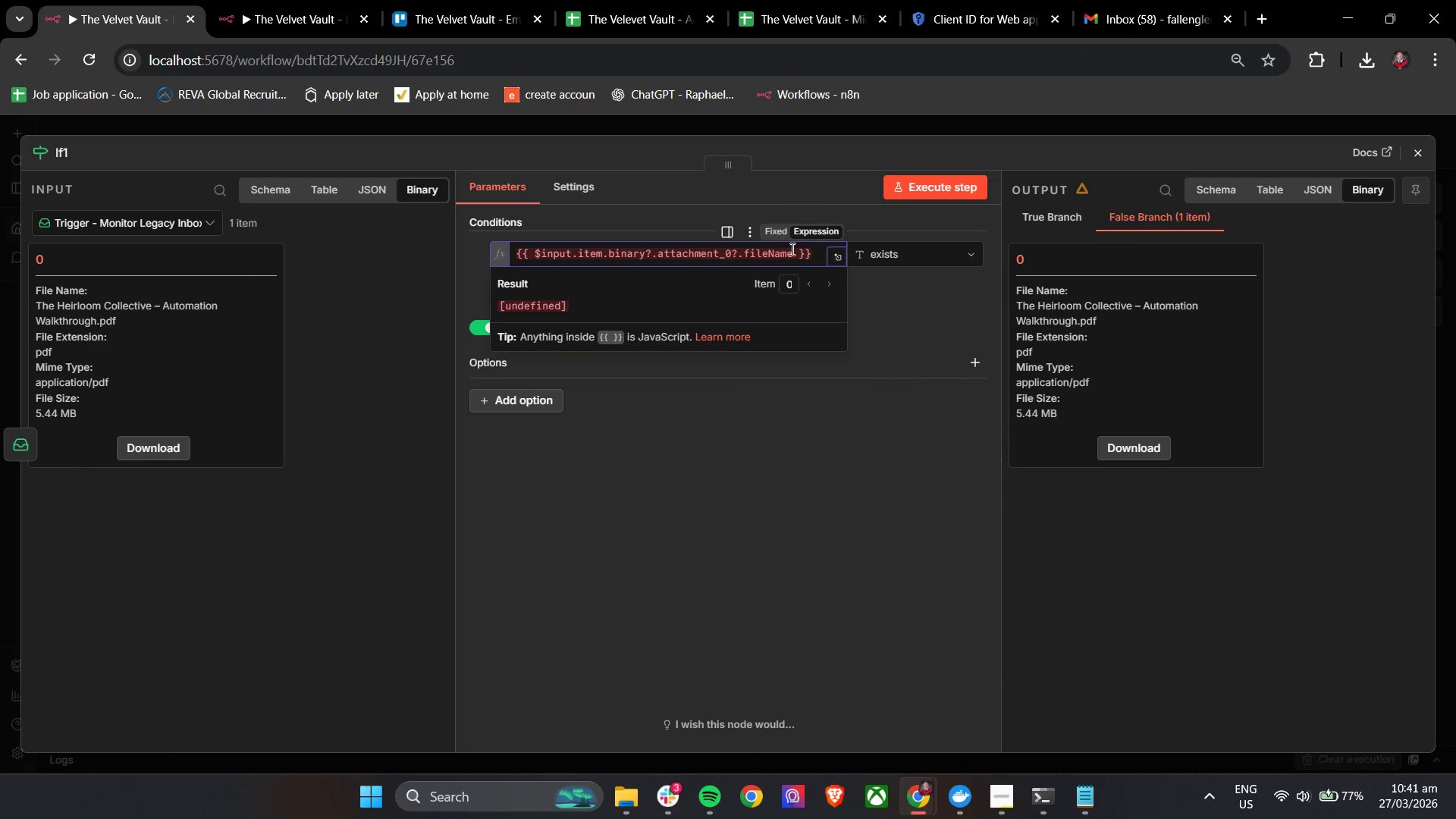 
key(Control+A)
 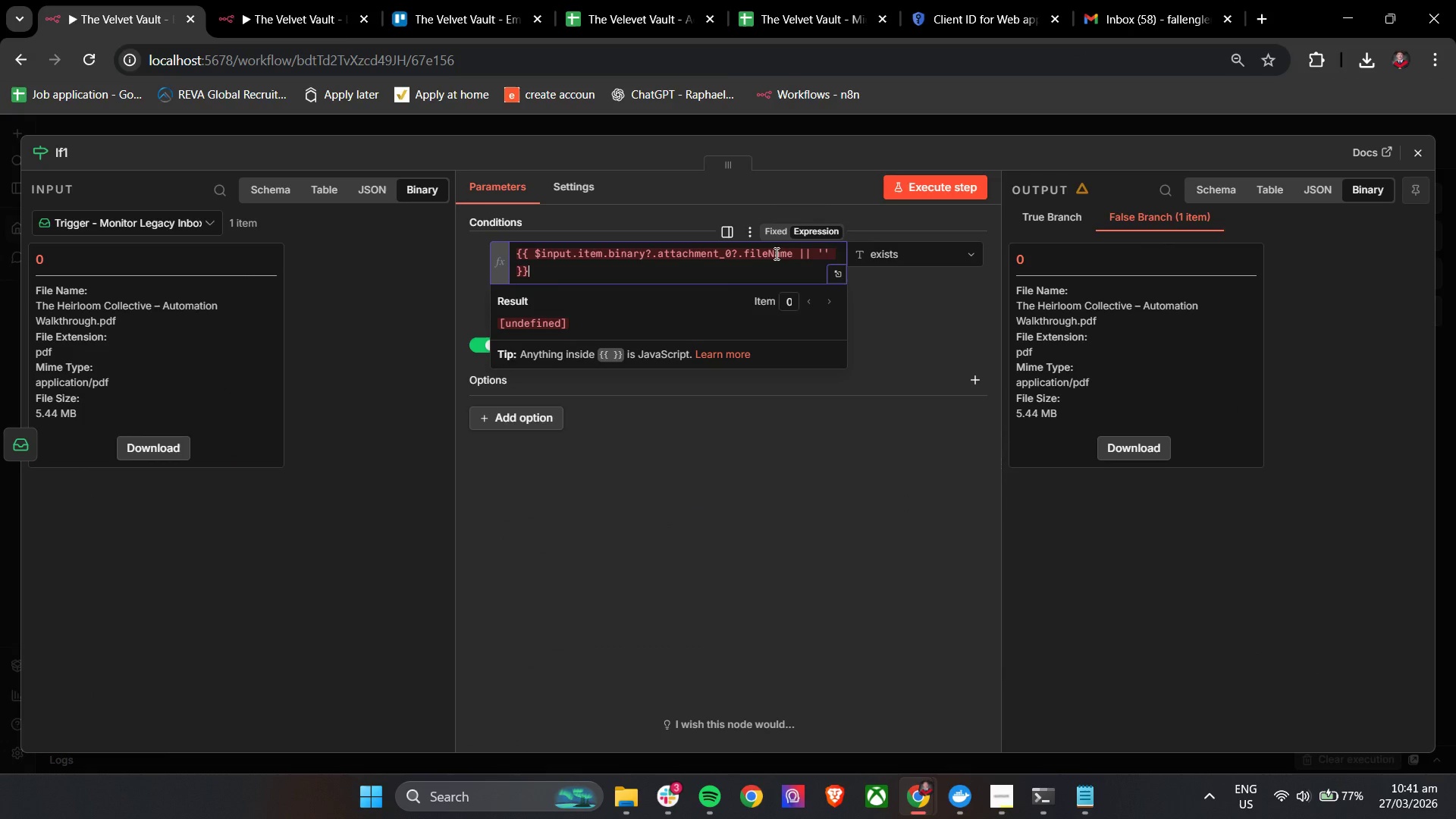 
key(Control+V)
 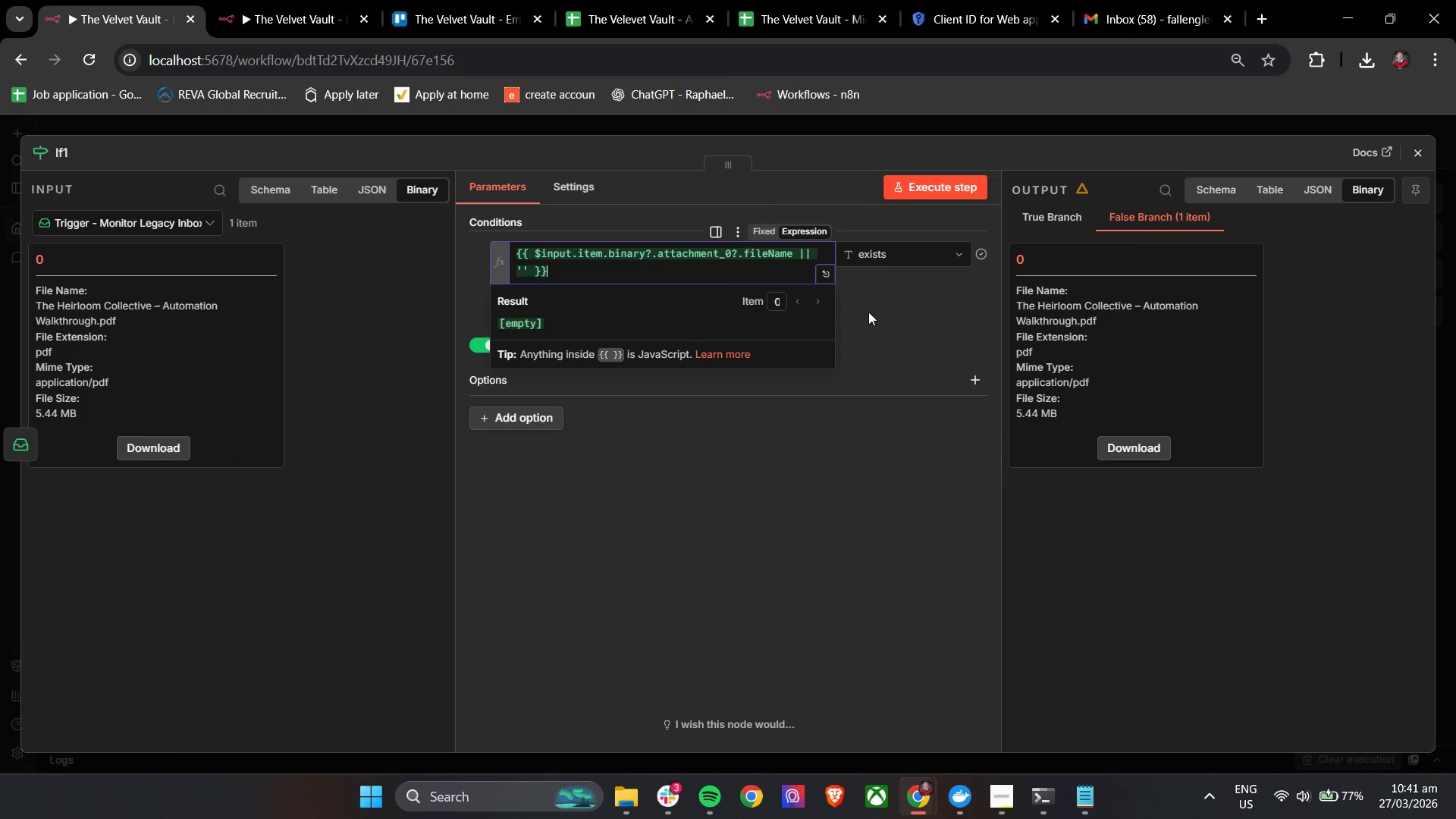 
left_click([896, 321])
 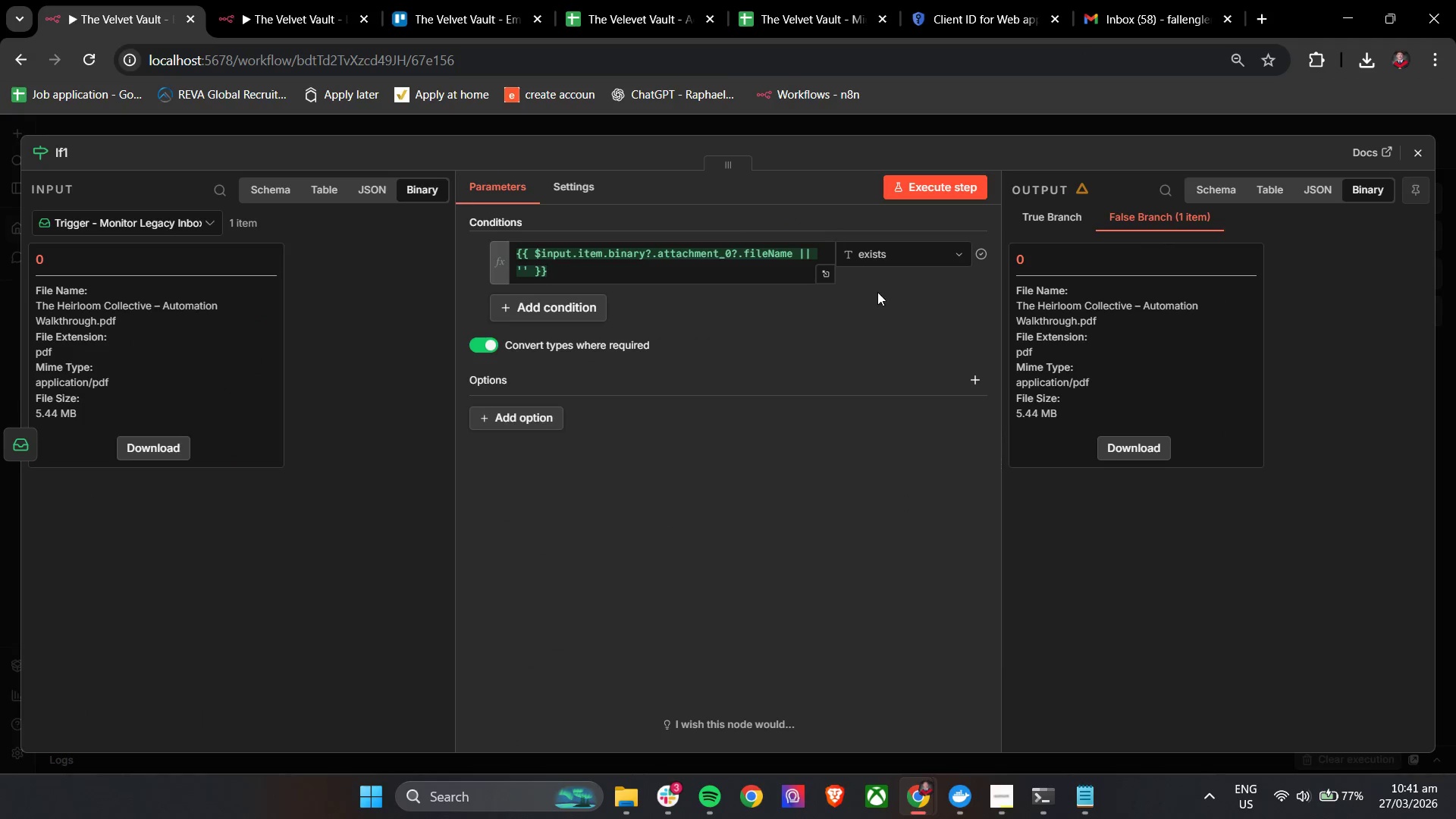 
wait(5.91)
 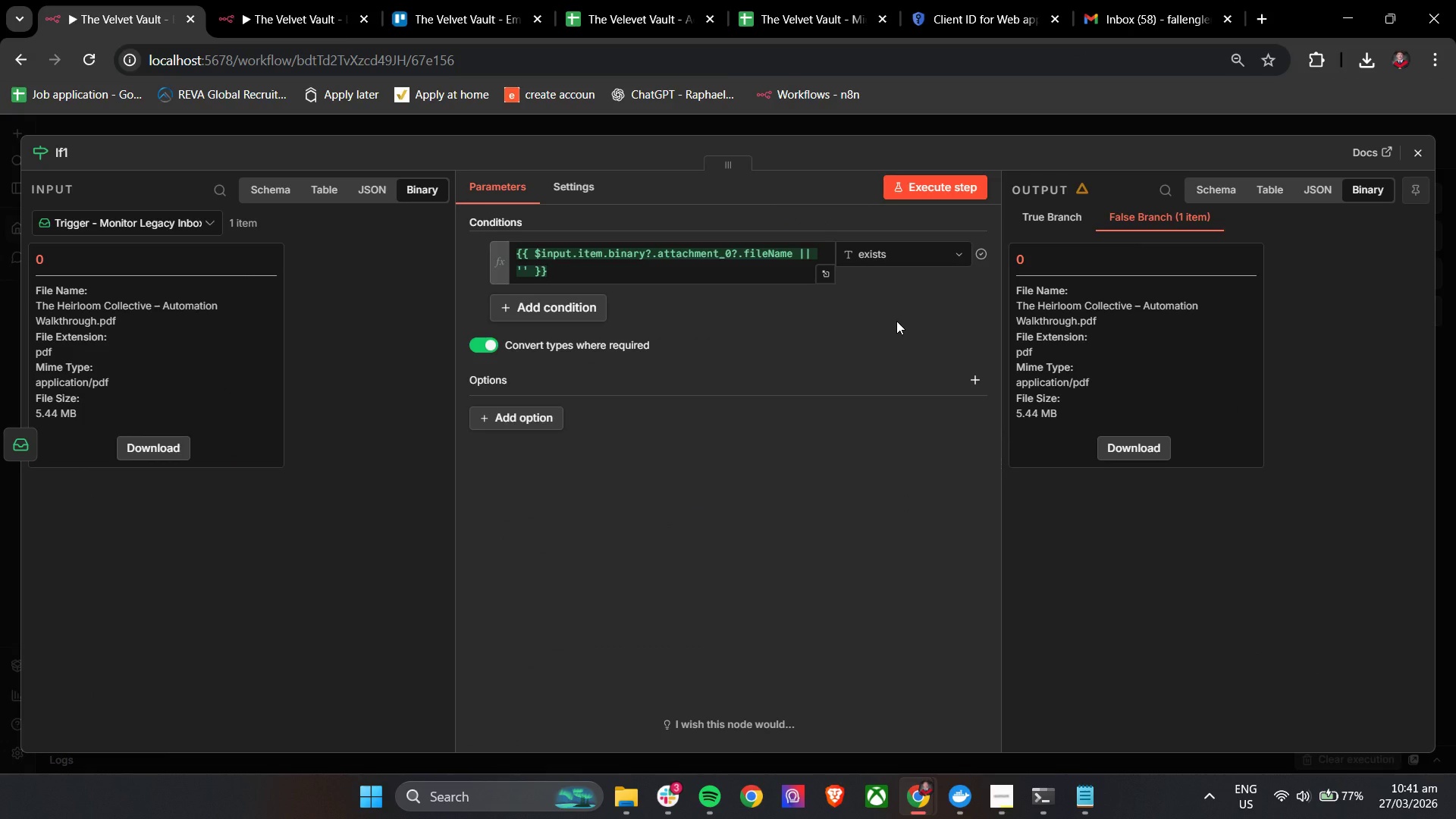 
left_click([661, 254])
 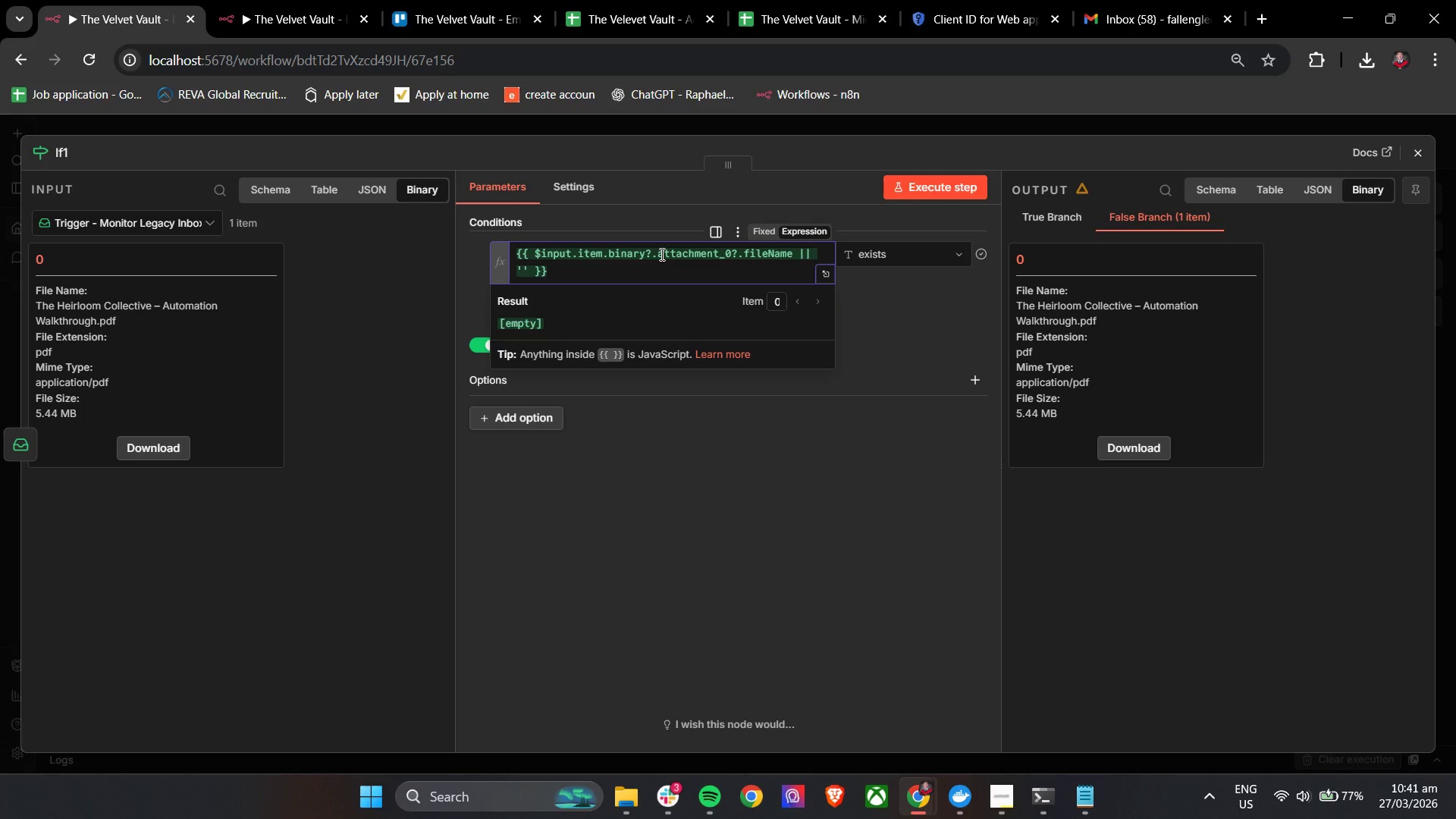 
wait(32.03)
 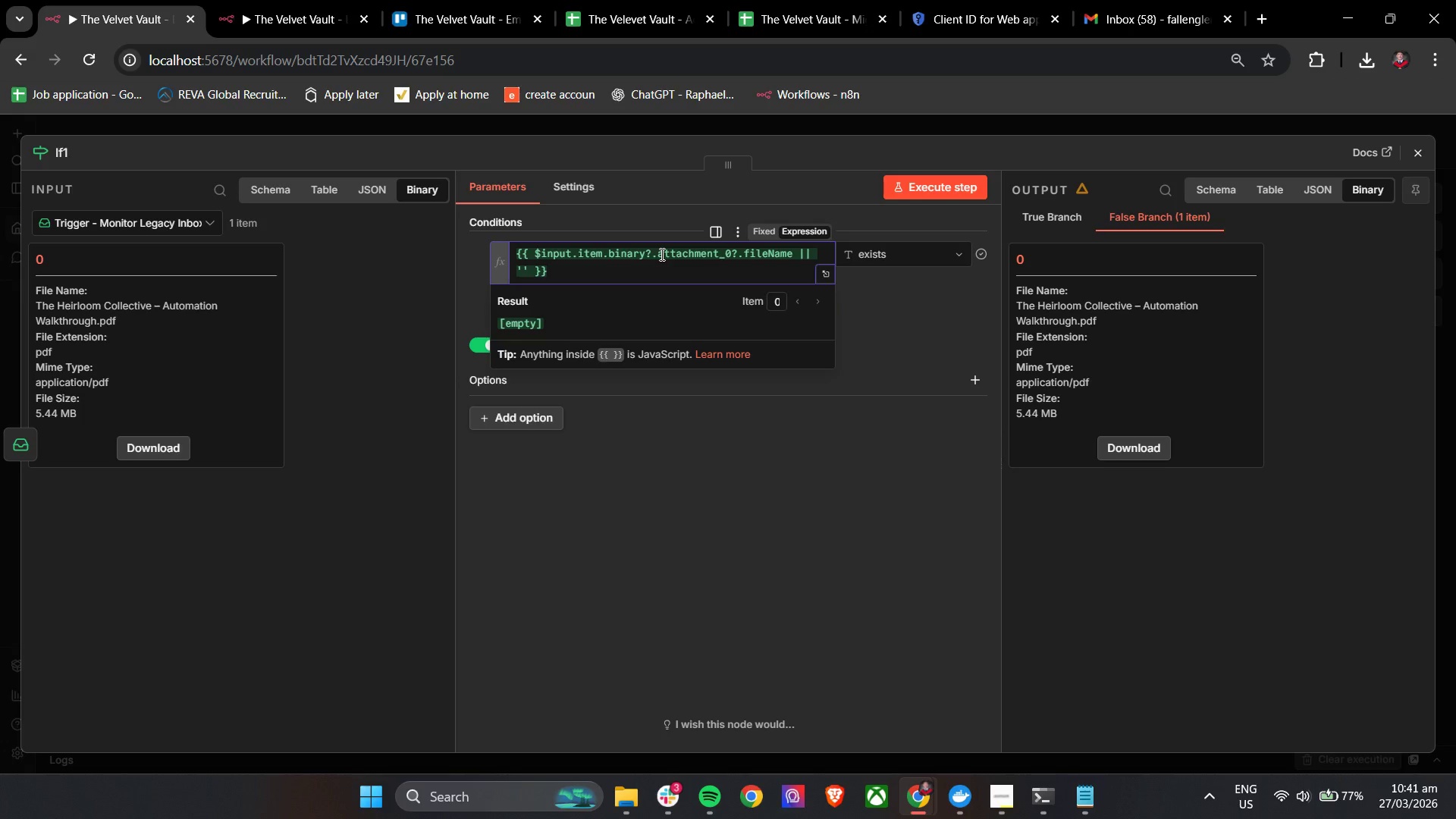 
left_click([1253, 678])
 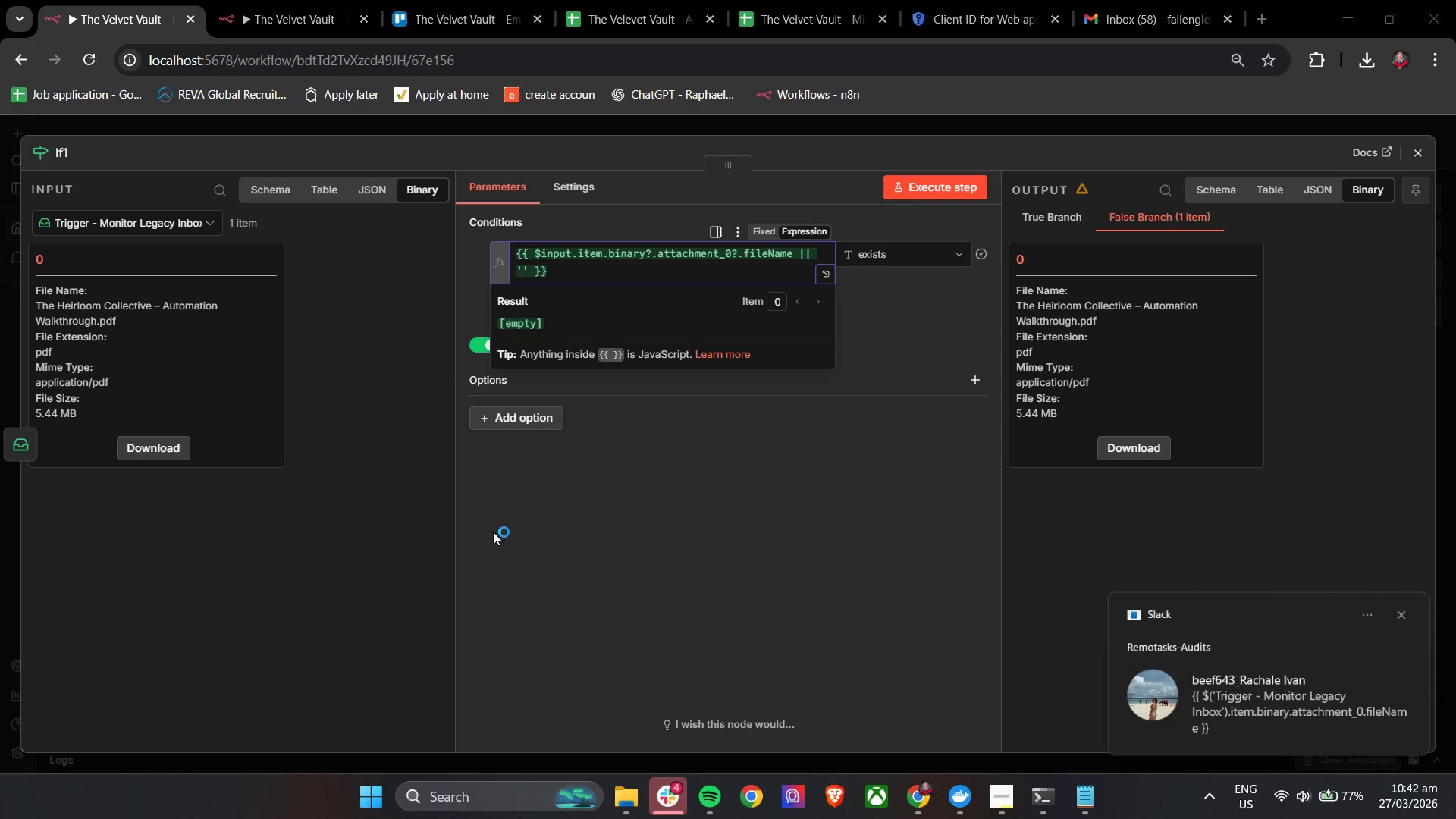 
hold_key(key=Unknown, duration=21.25)
 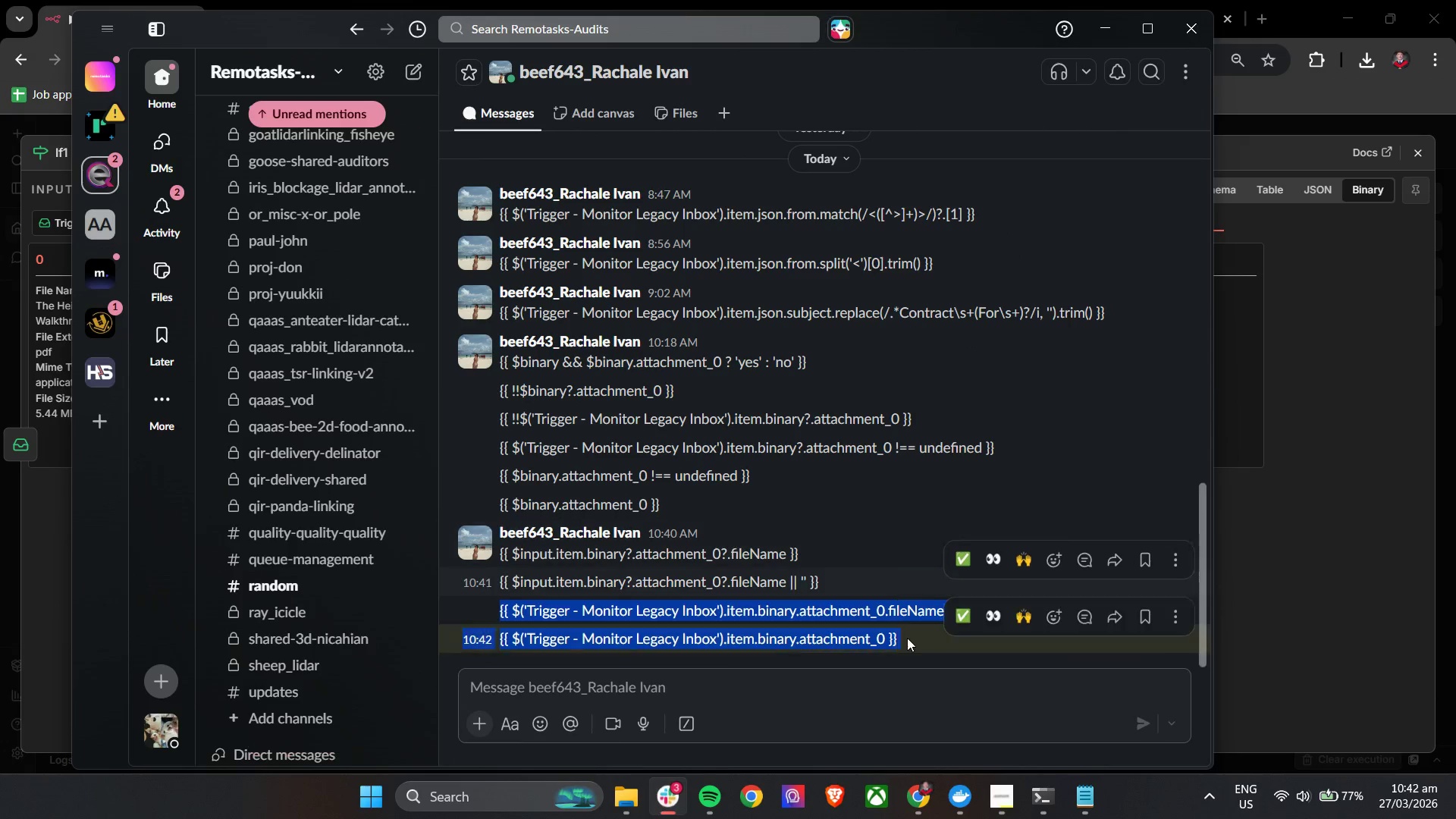 
double_click([558, 631])
 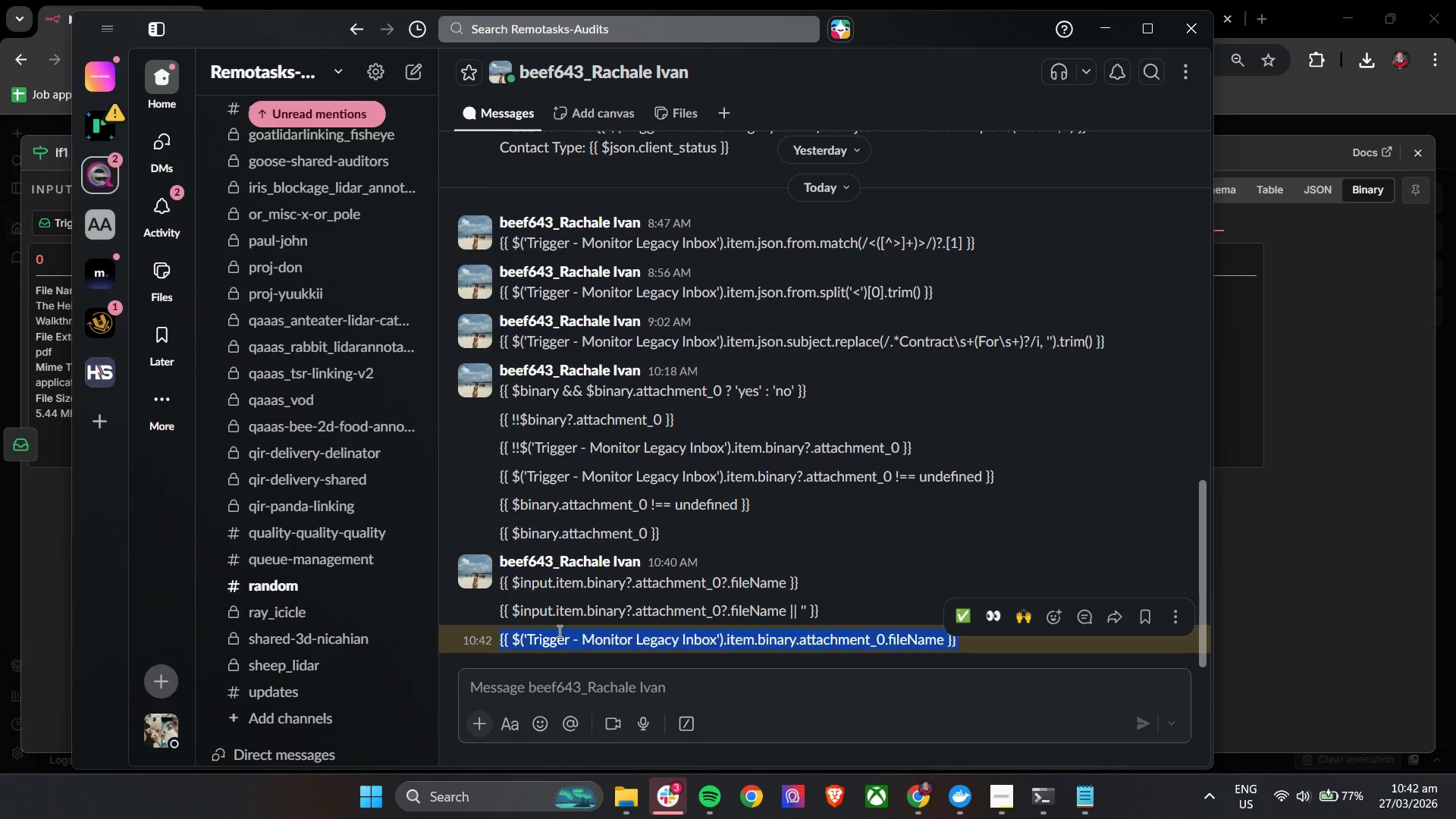 
triple_click([558, 631])
 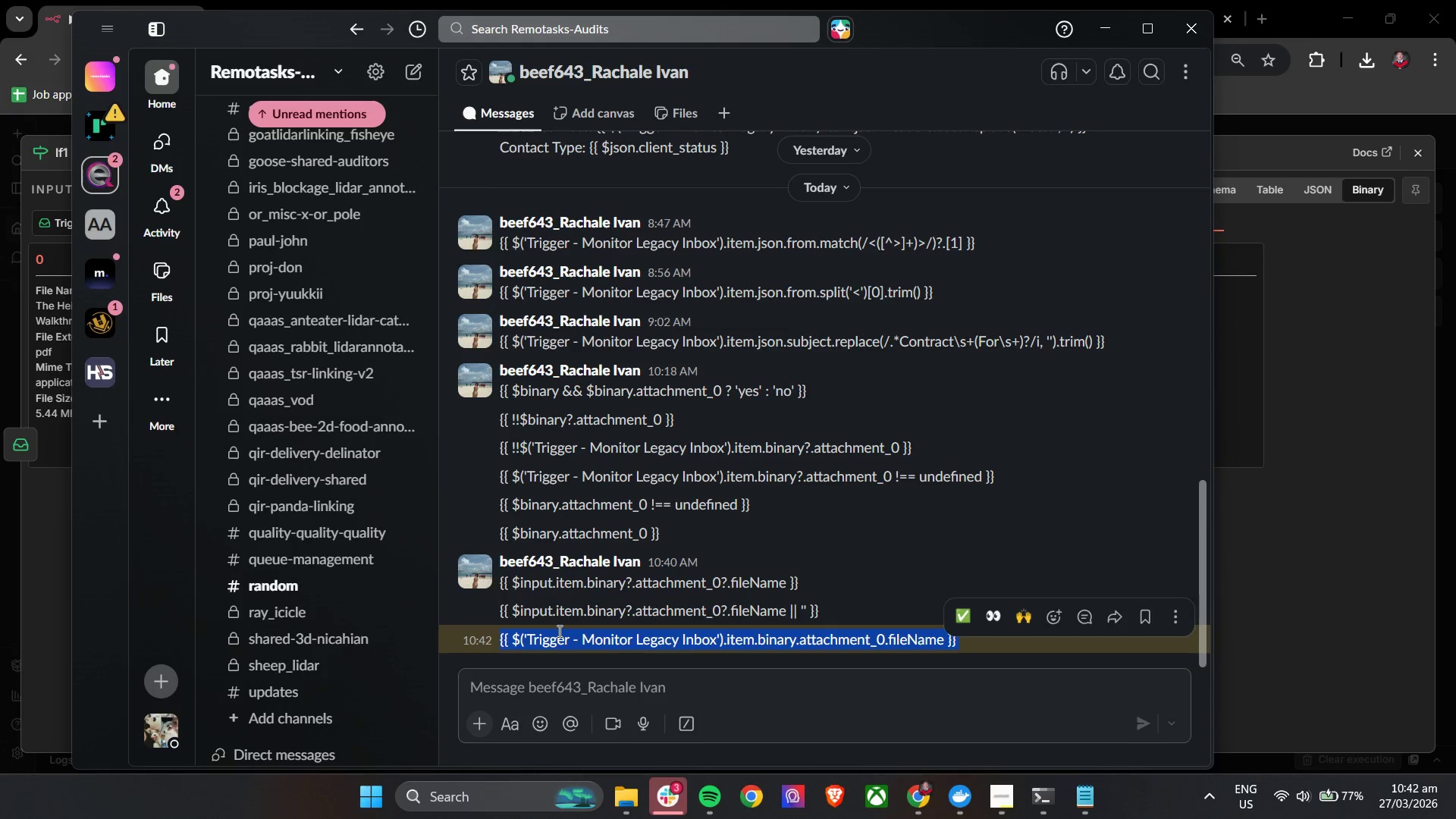 
key(Control+C)
 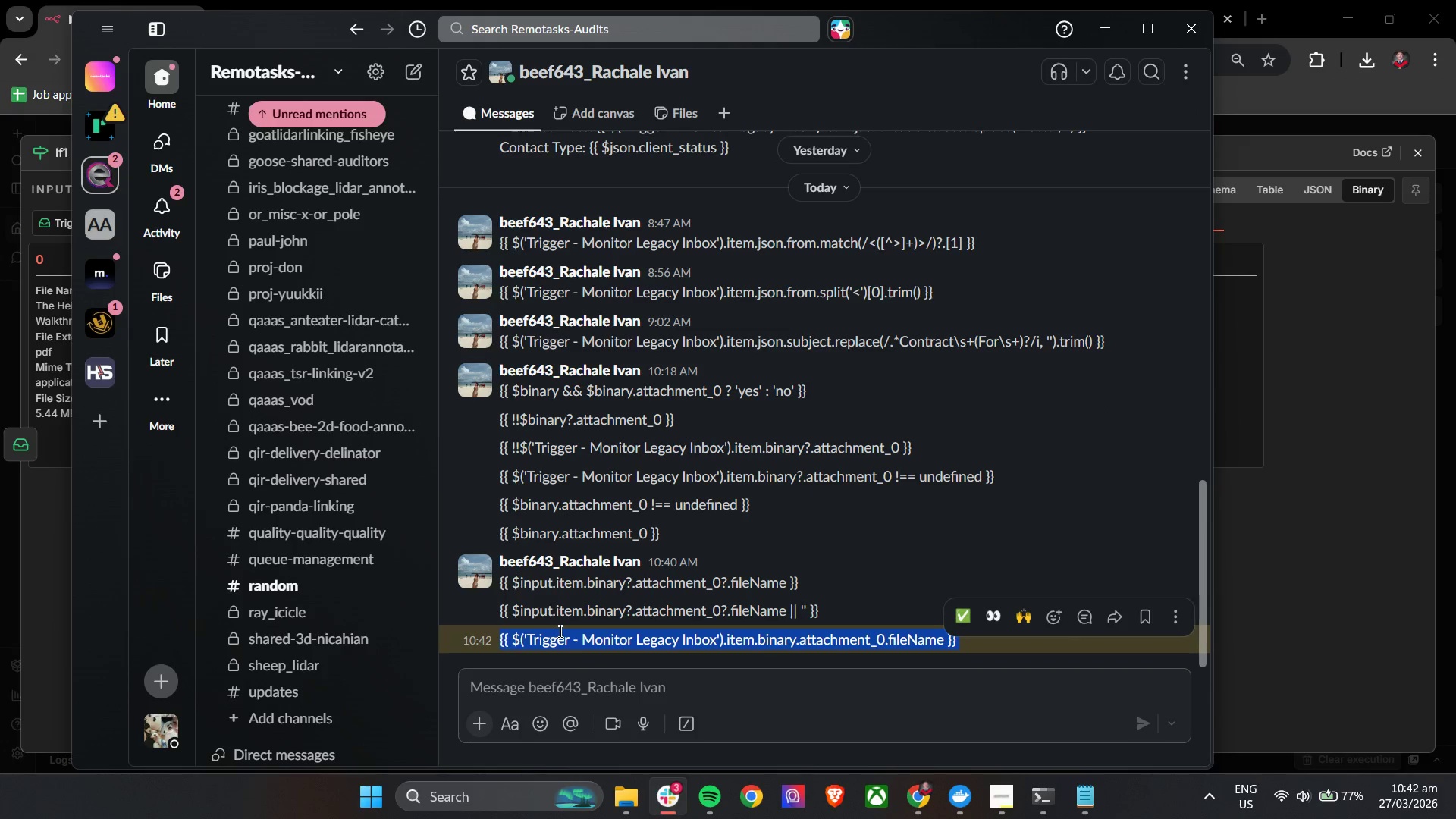 
key(Control+C)
 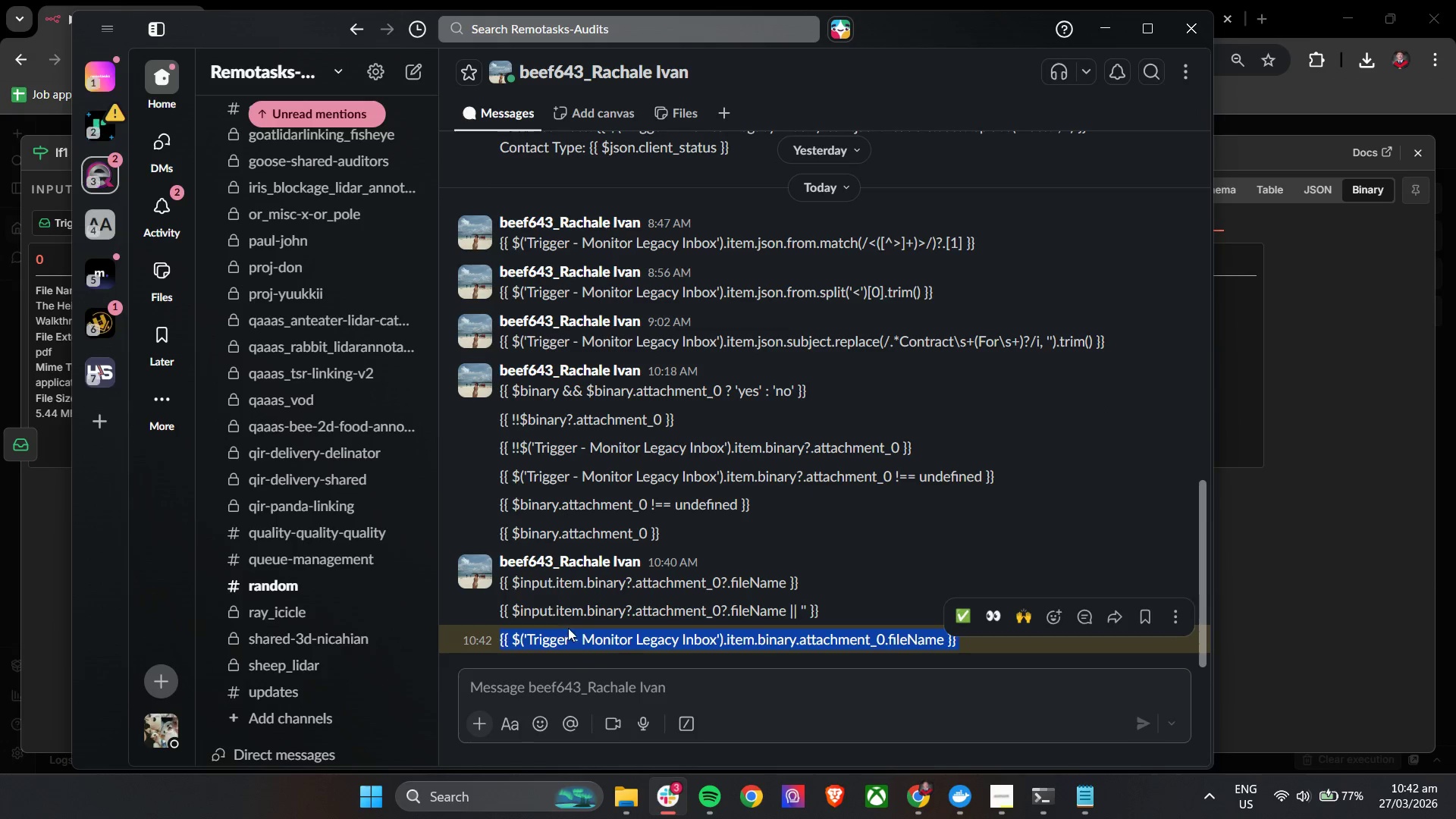 
key(Control+C)
 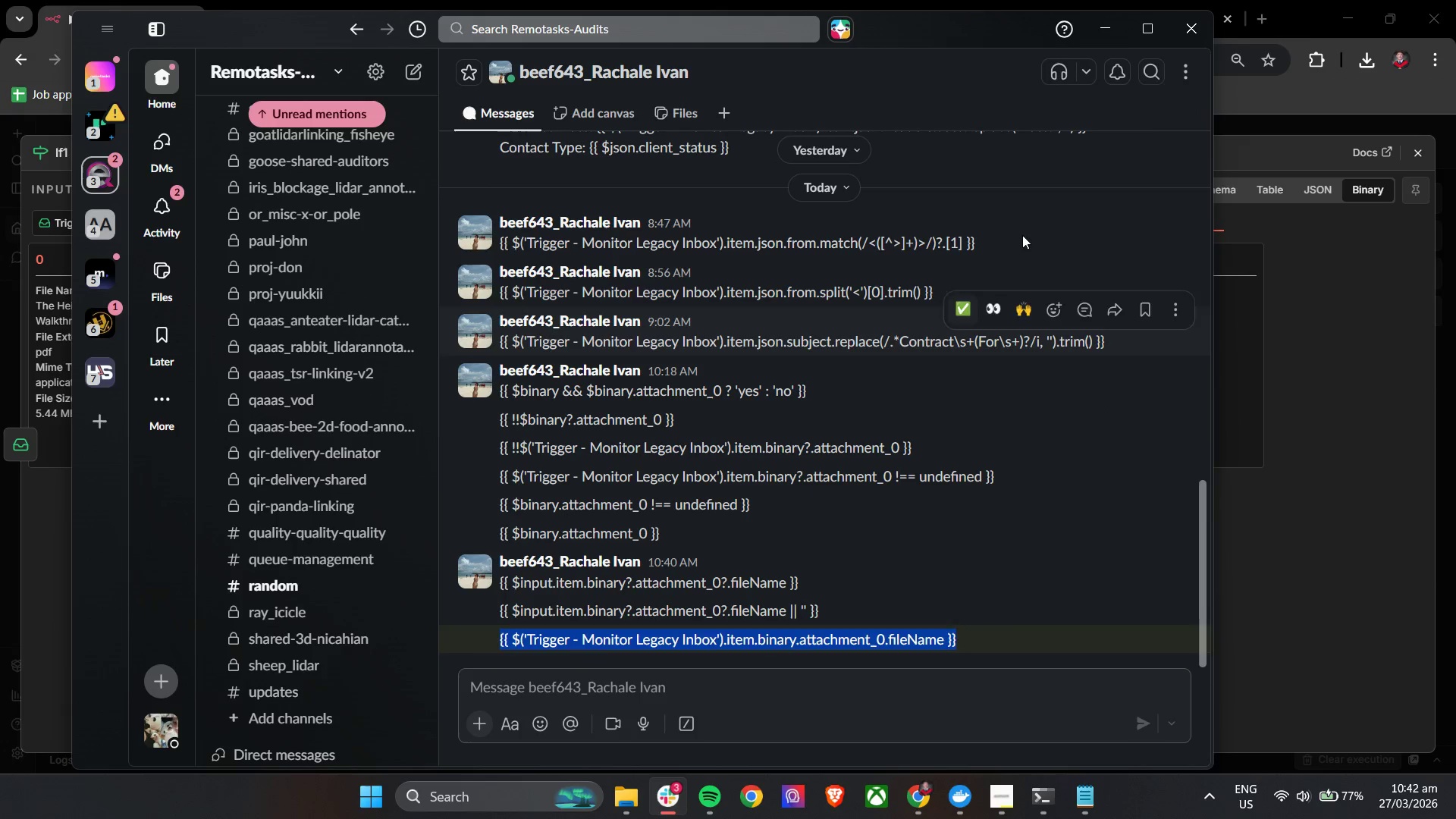 
key(Control+C)
 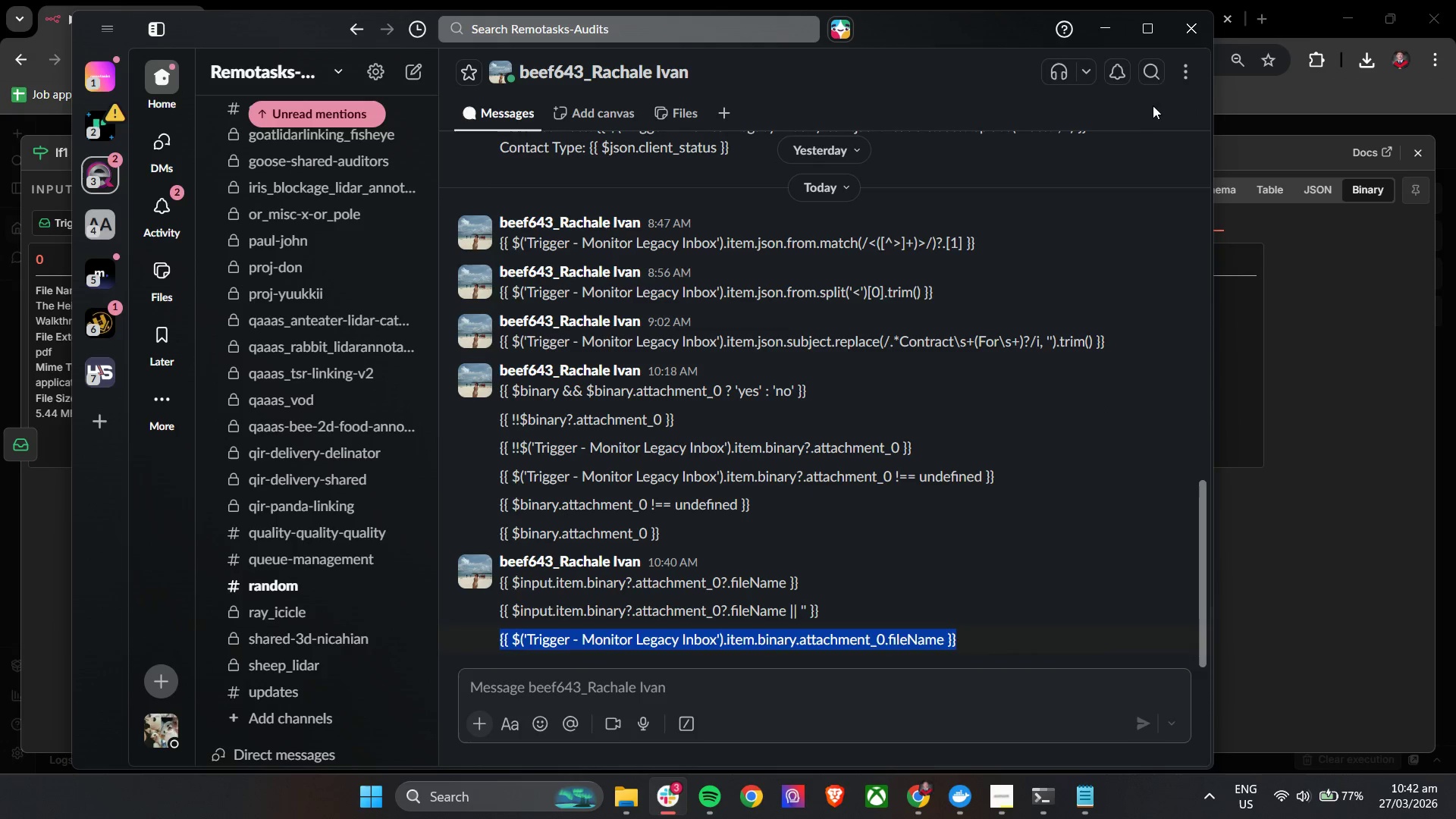 
key(Control+C)
 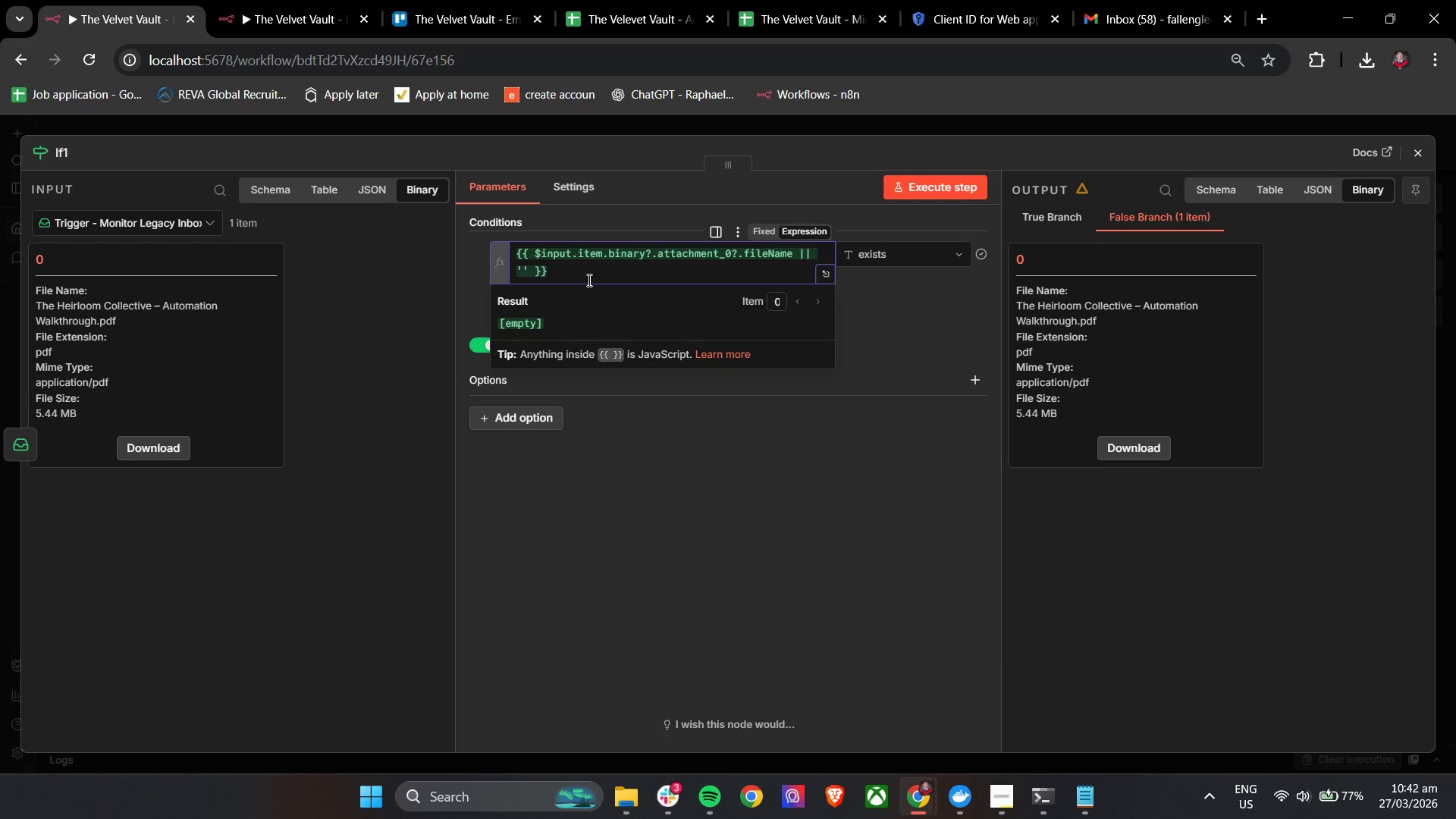 
key(Control+A)
 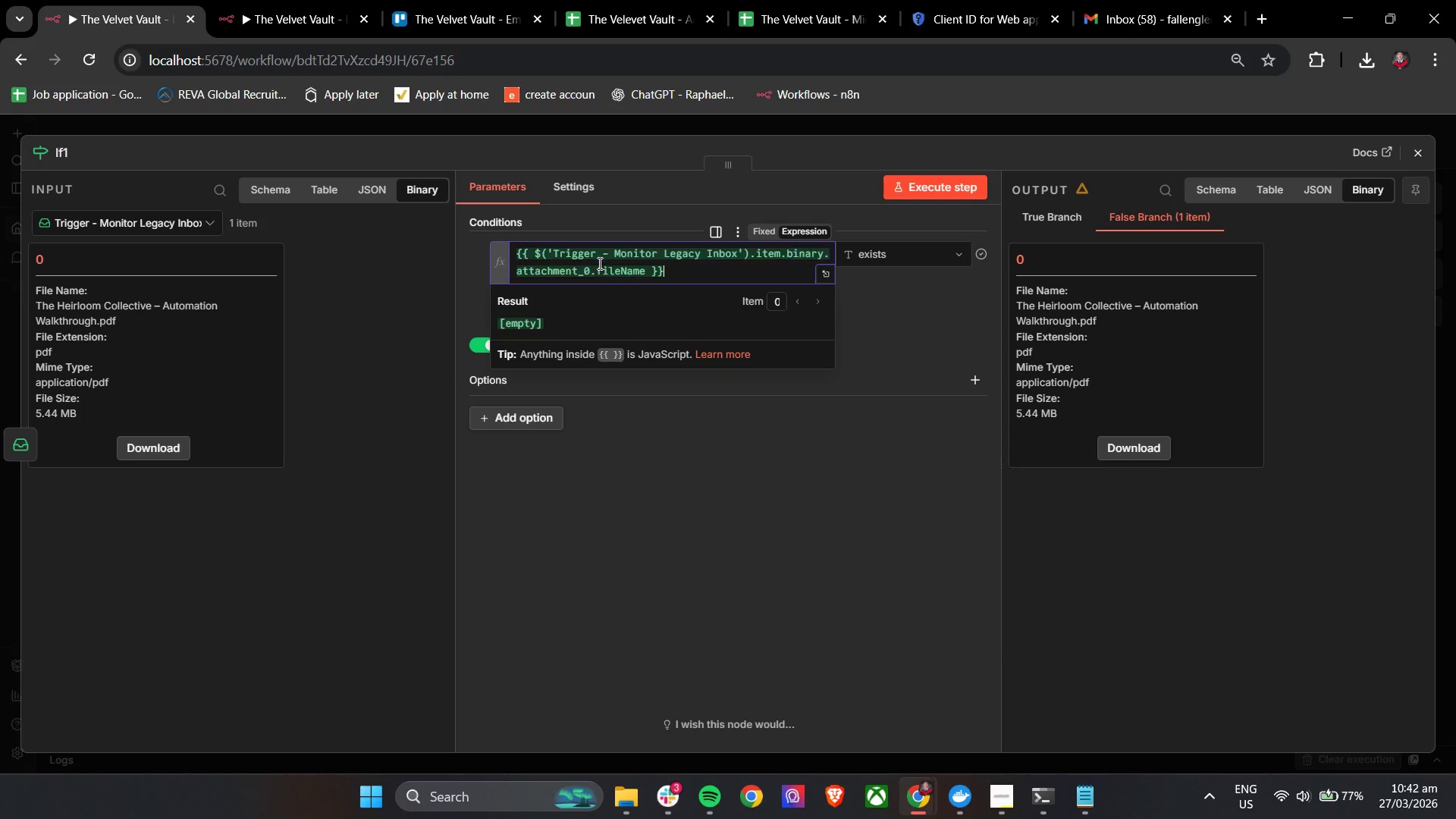 
key(Control+V)
 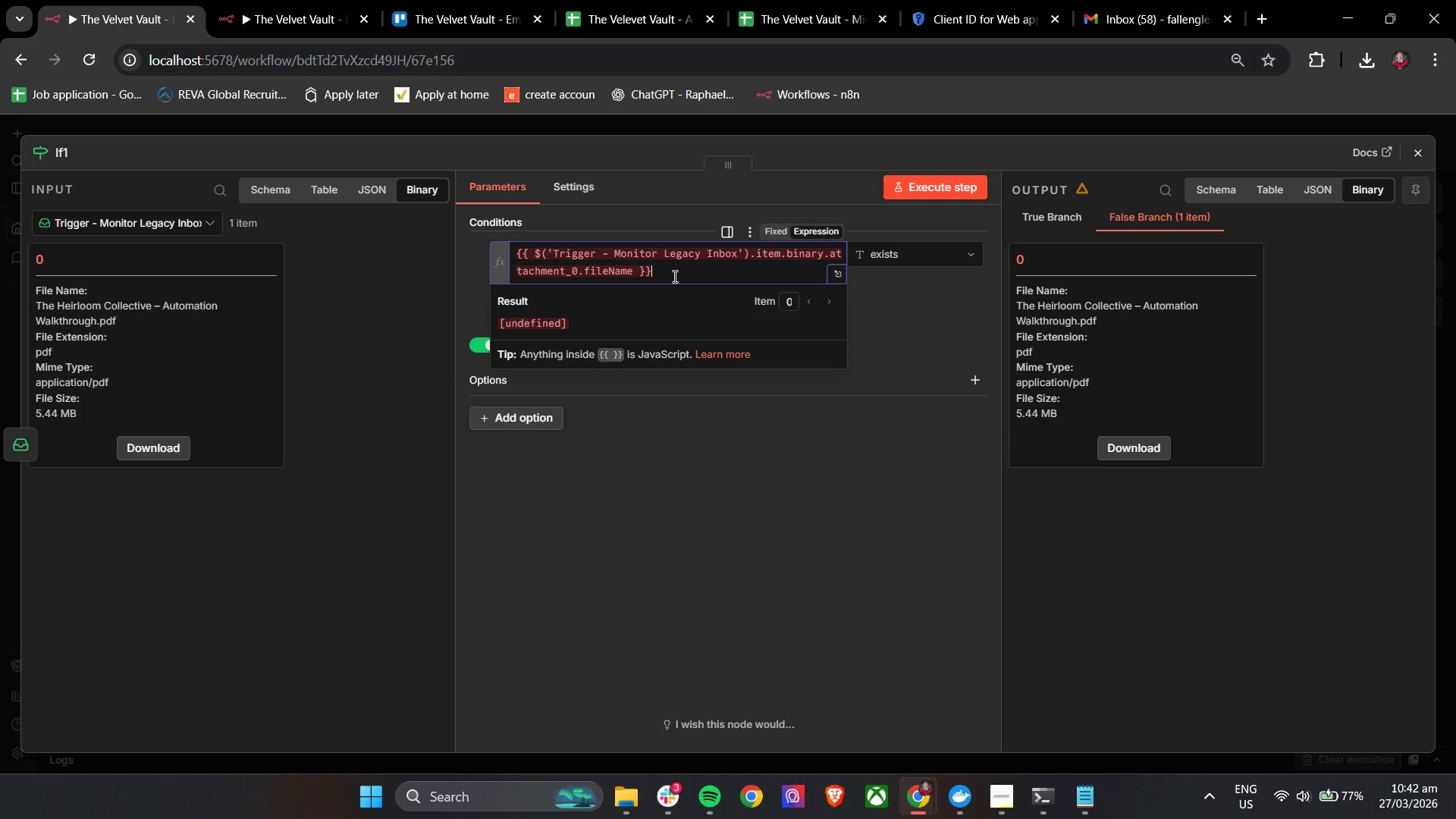 
left_click([1238, 707])
 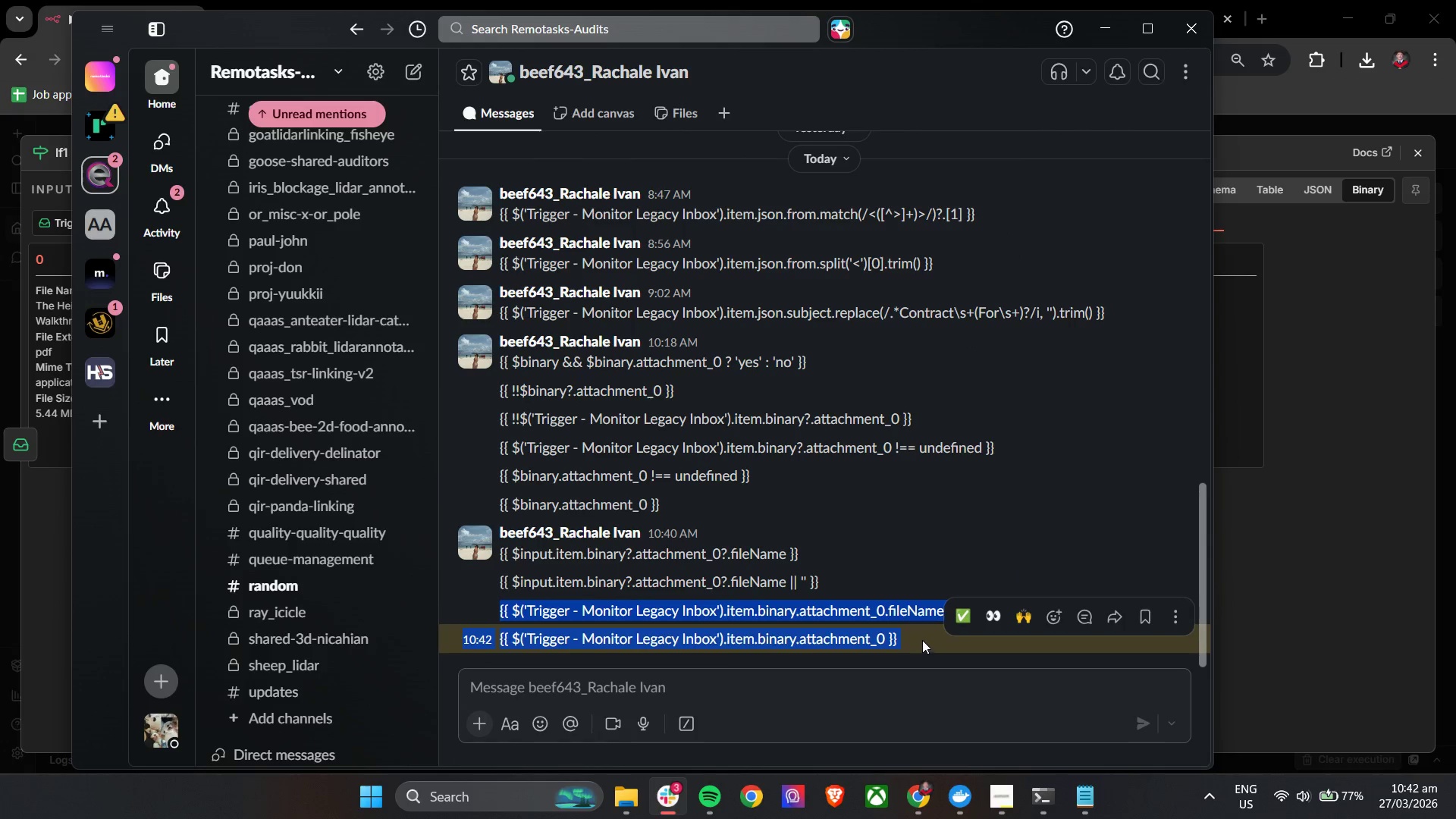 
double_click([870, 632])
 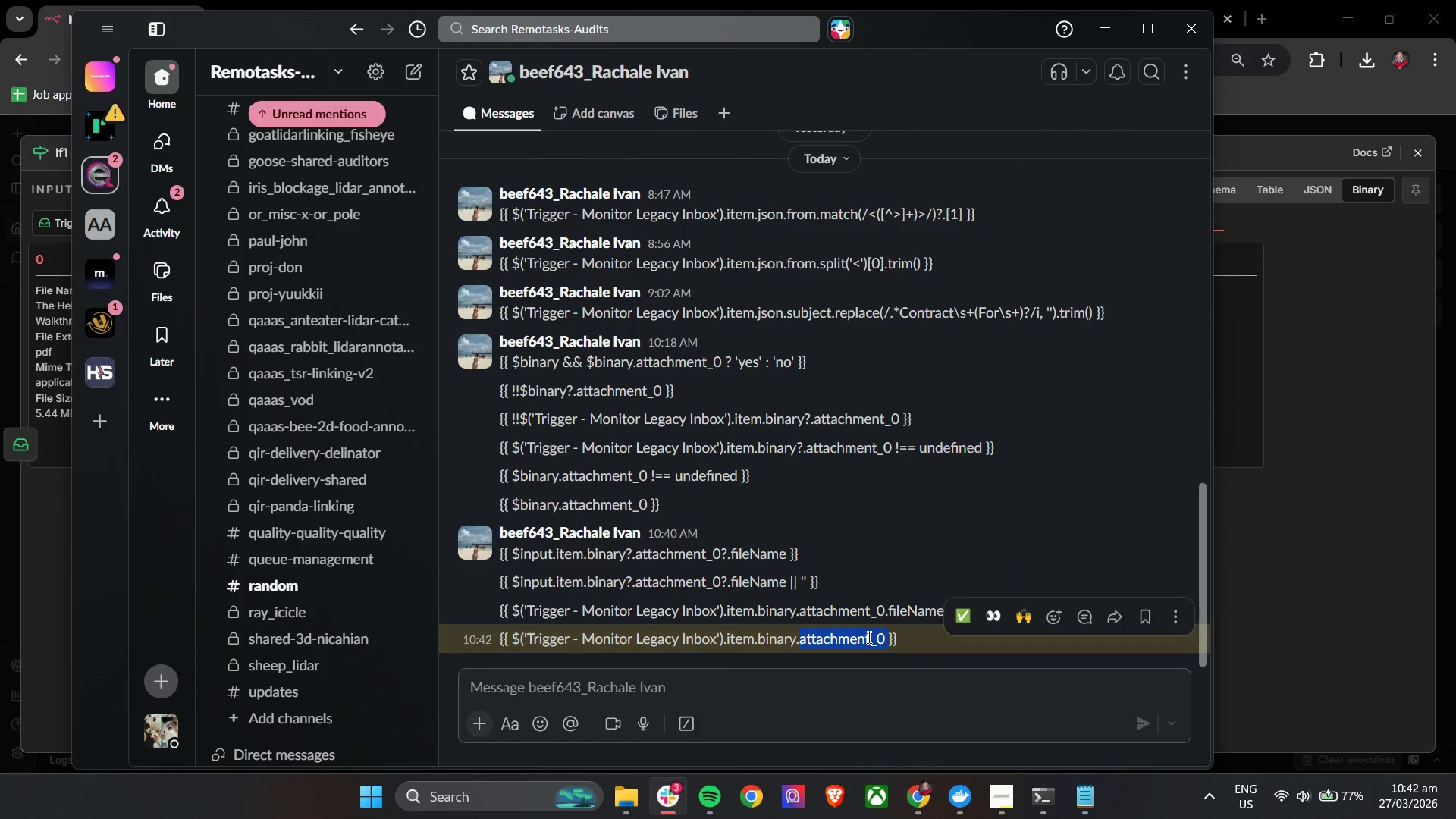 
triple_click([868, 637])
 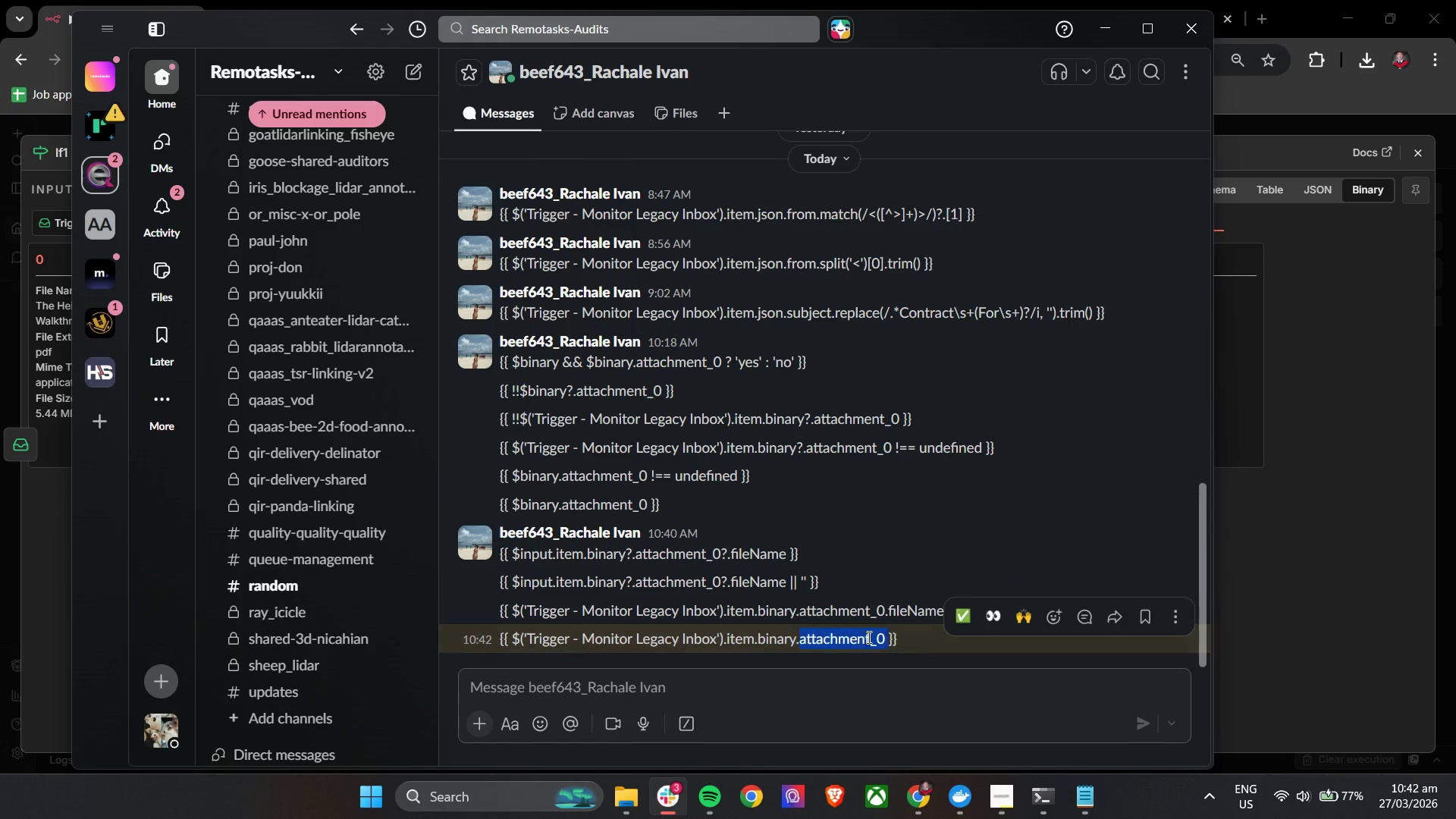 
triple_click([868, 637])
 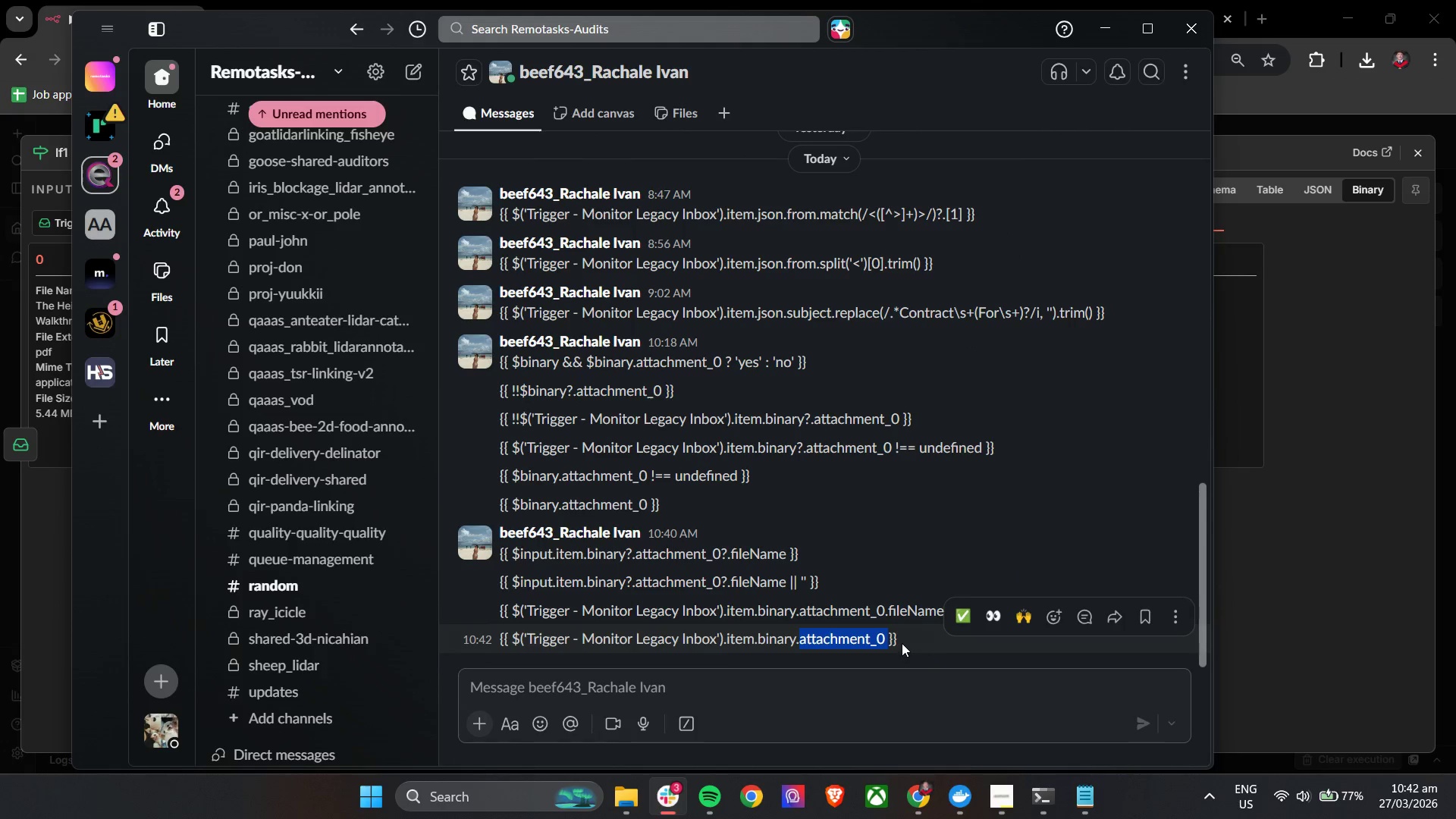 
left_click_drag(start_coordinate=[902, 642], to_coordinate=[499, 651])
 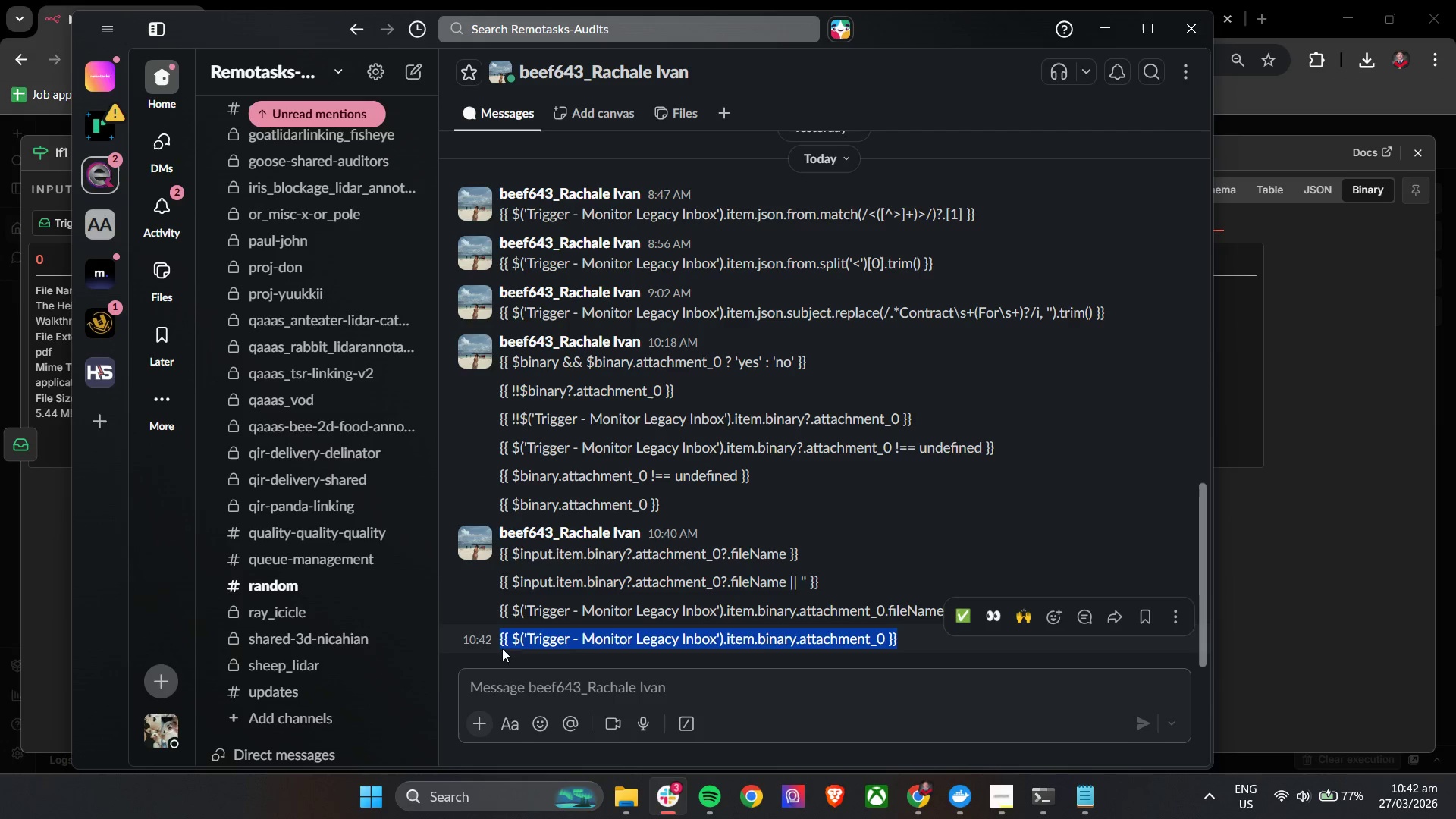 
key(Control+C)
 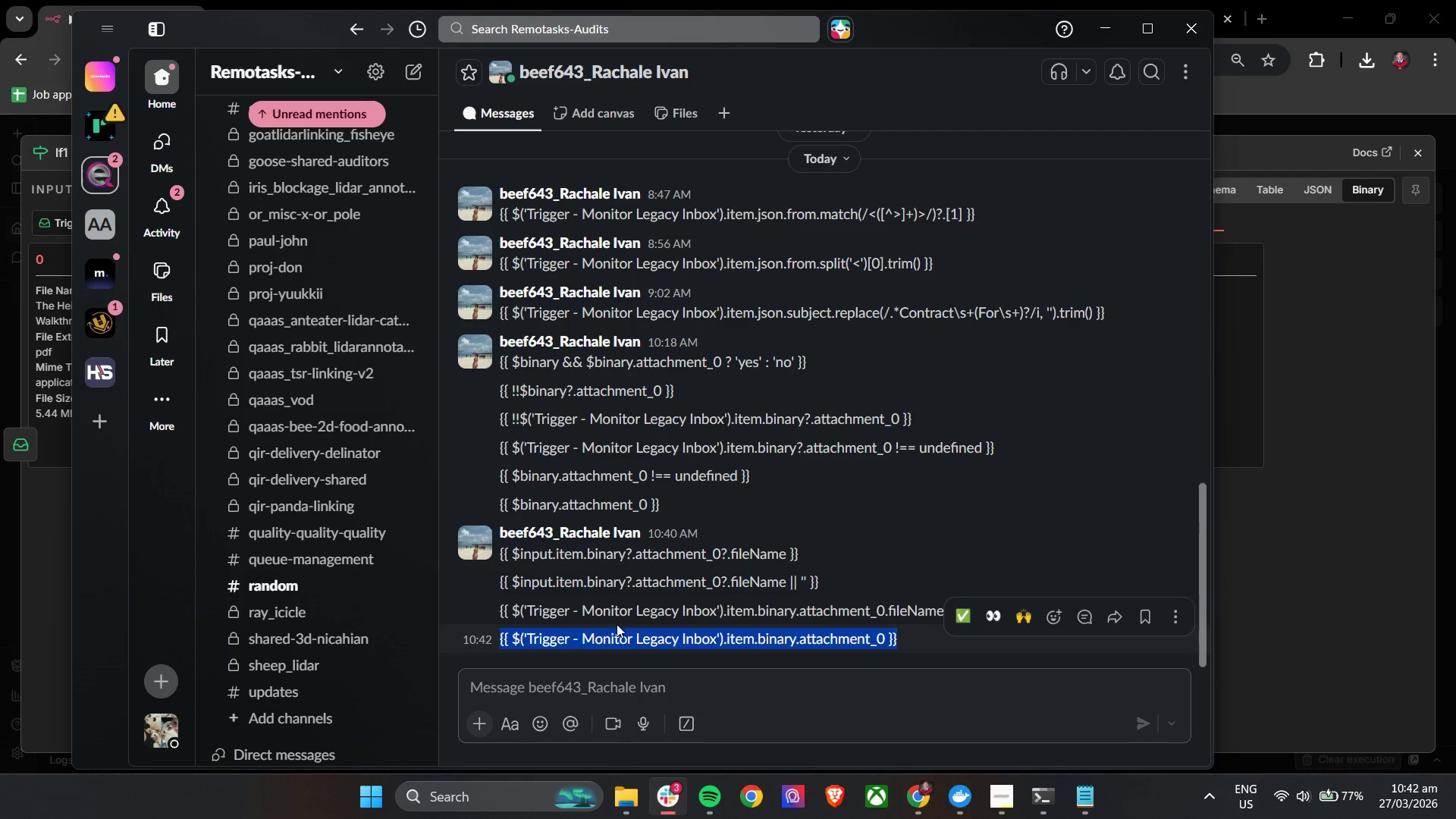 
key(Control+C)
 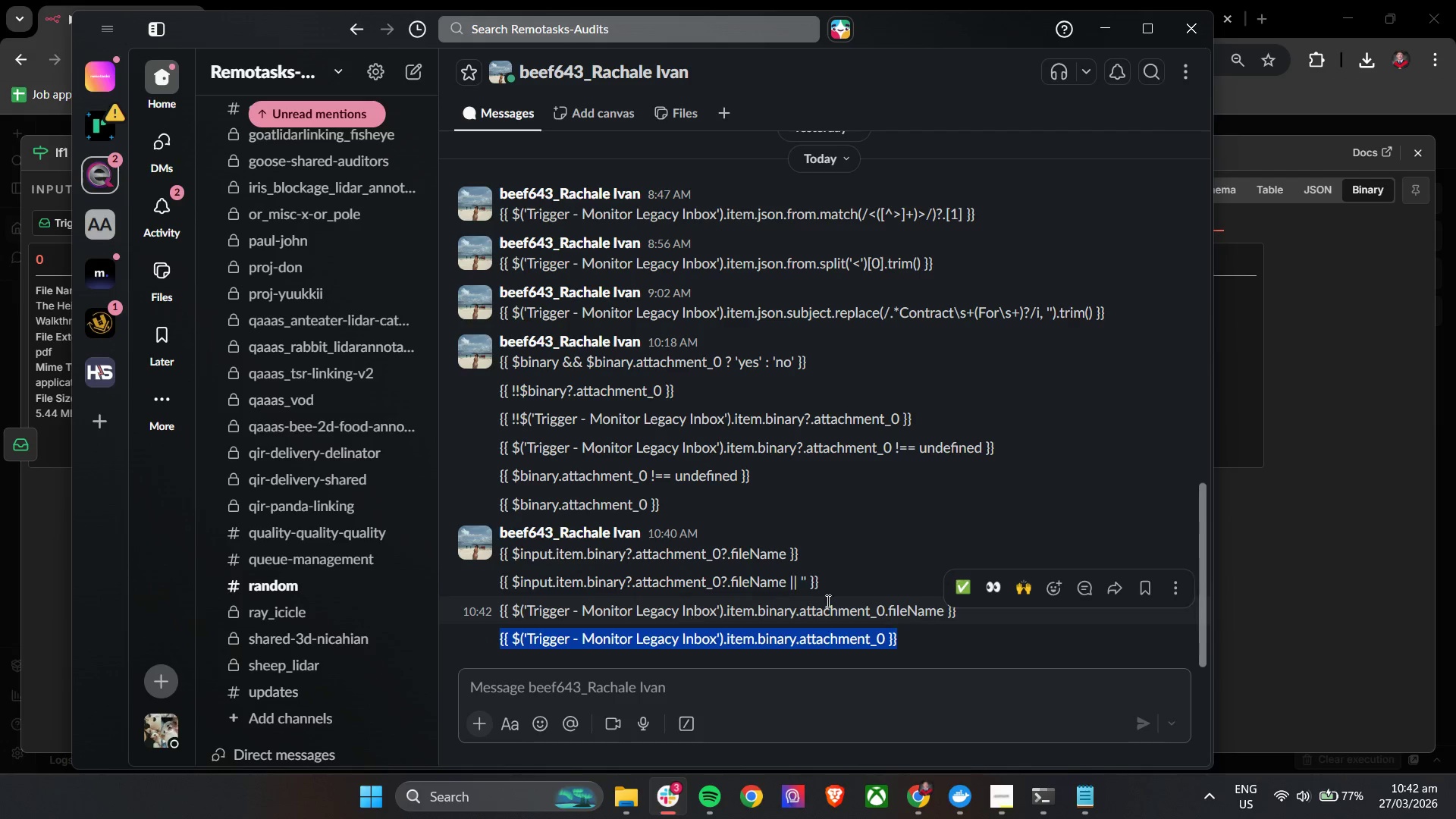 
key(Control+C)
 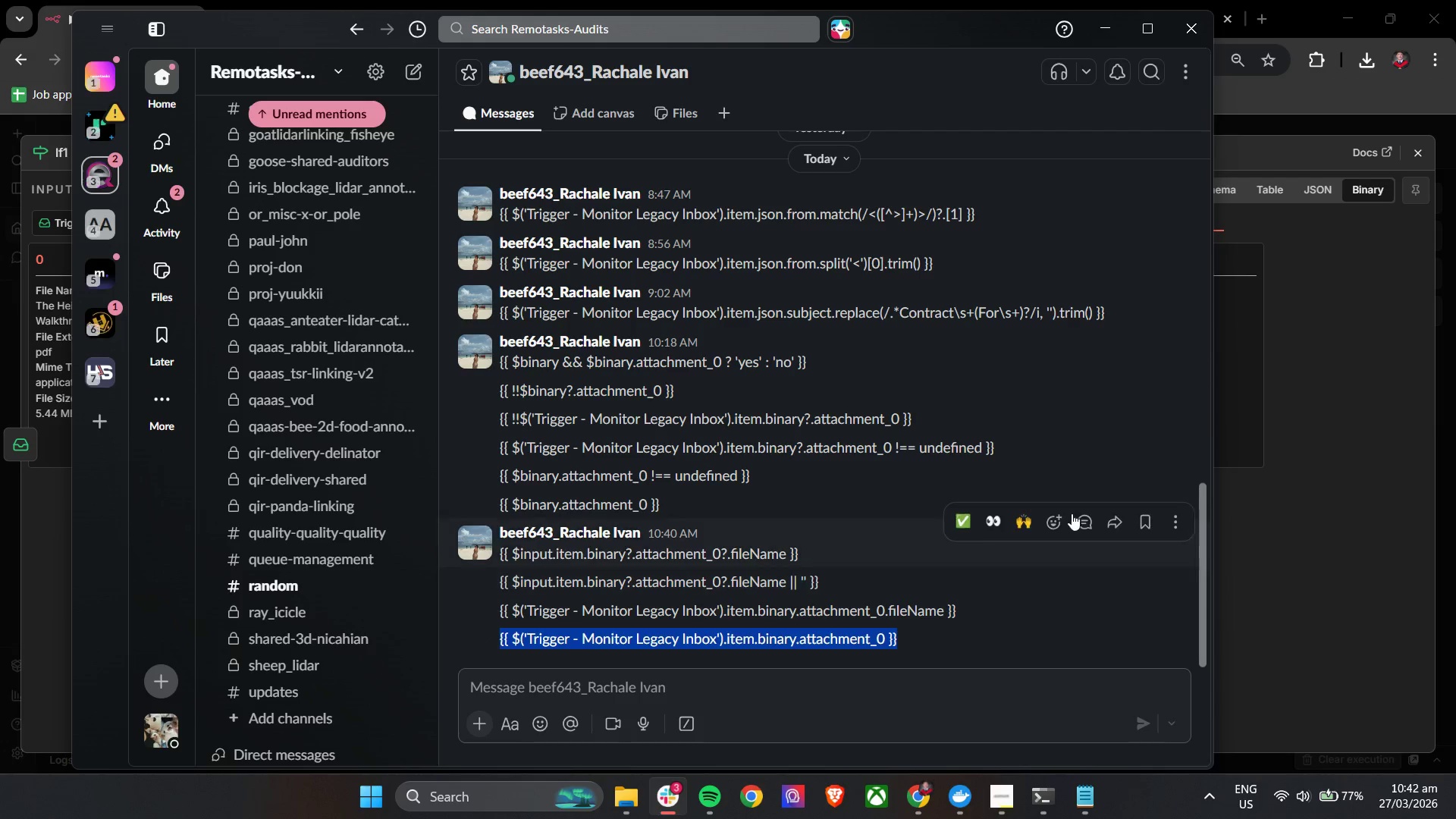 
key(Control+C)
 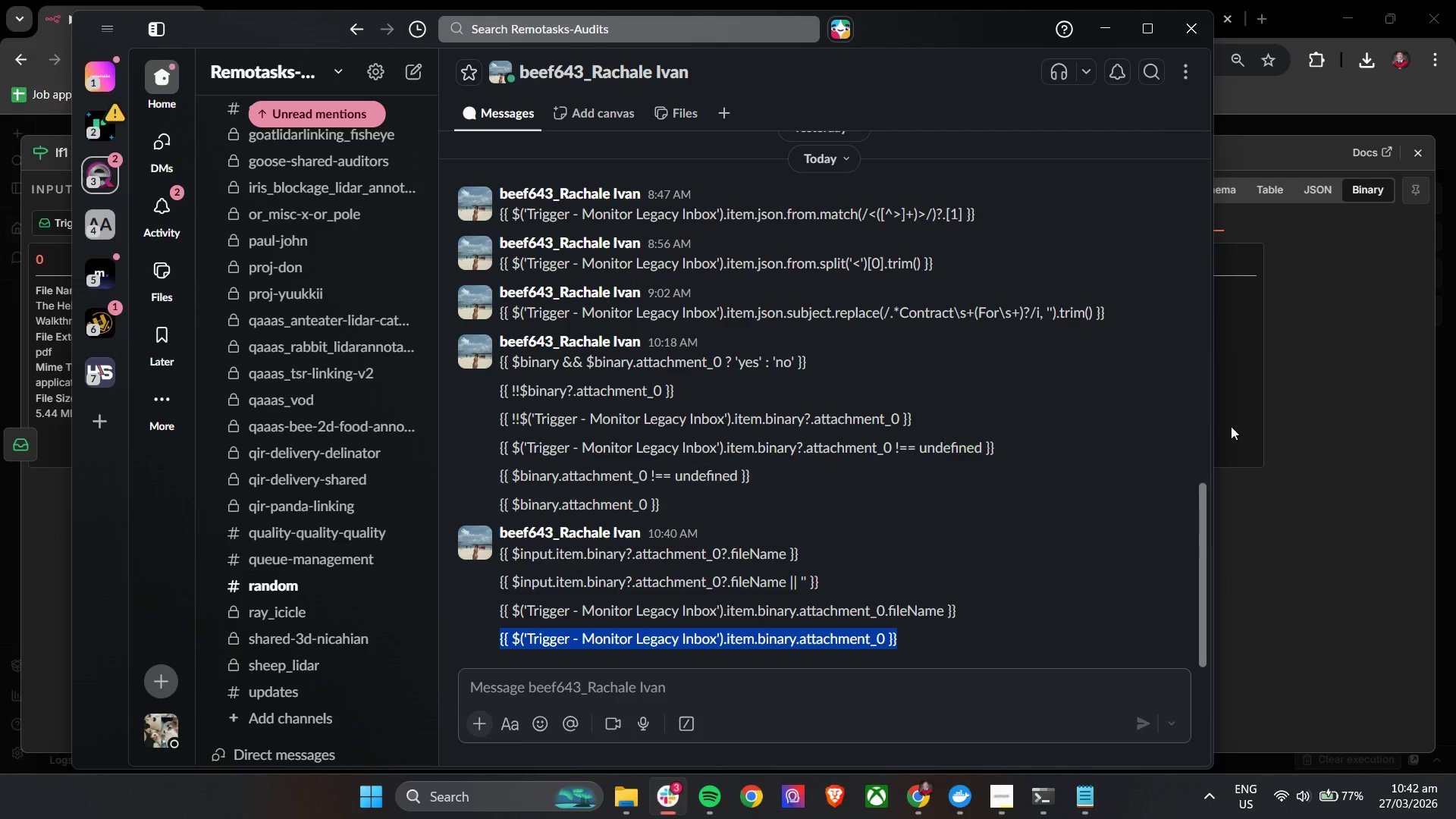 
key(Control+C)
 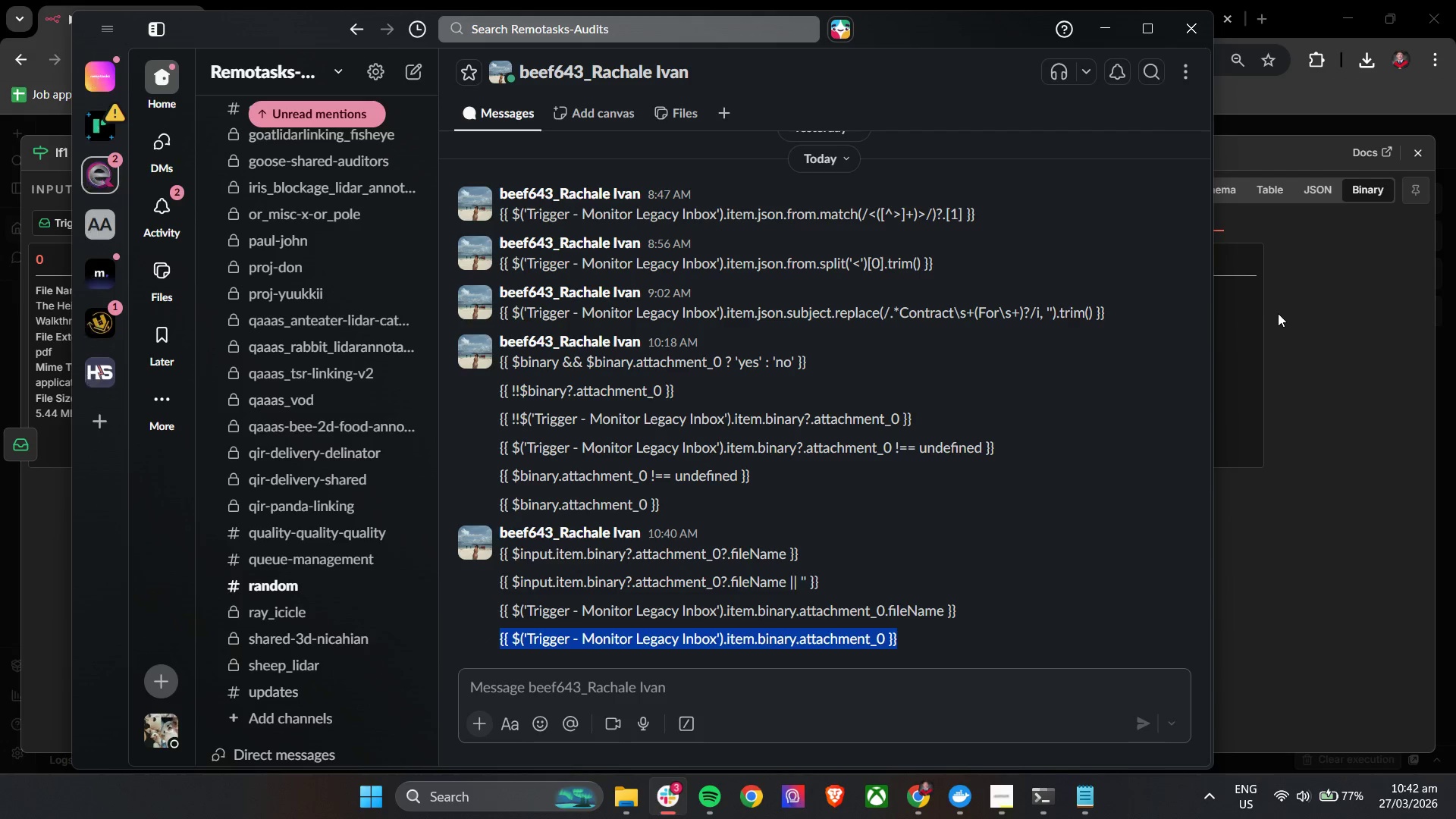 
left_click([1278, 313])
 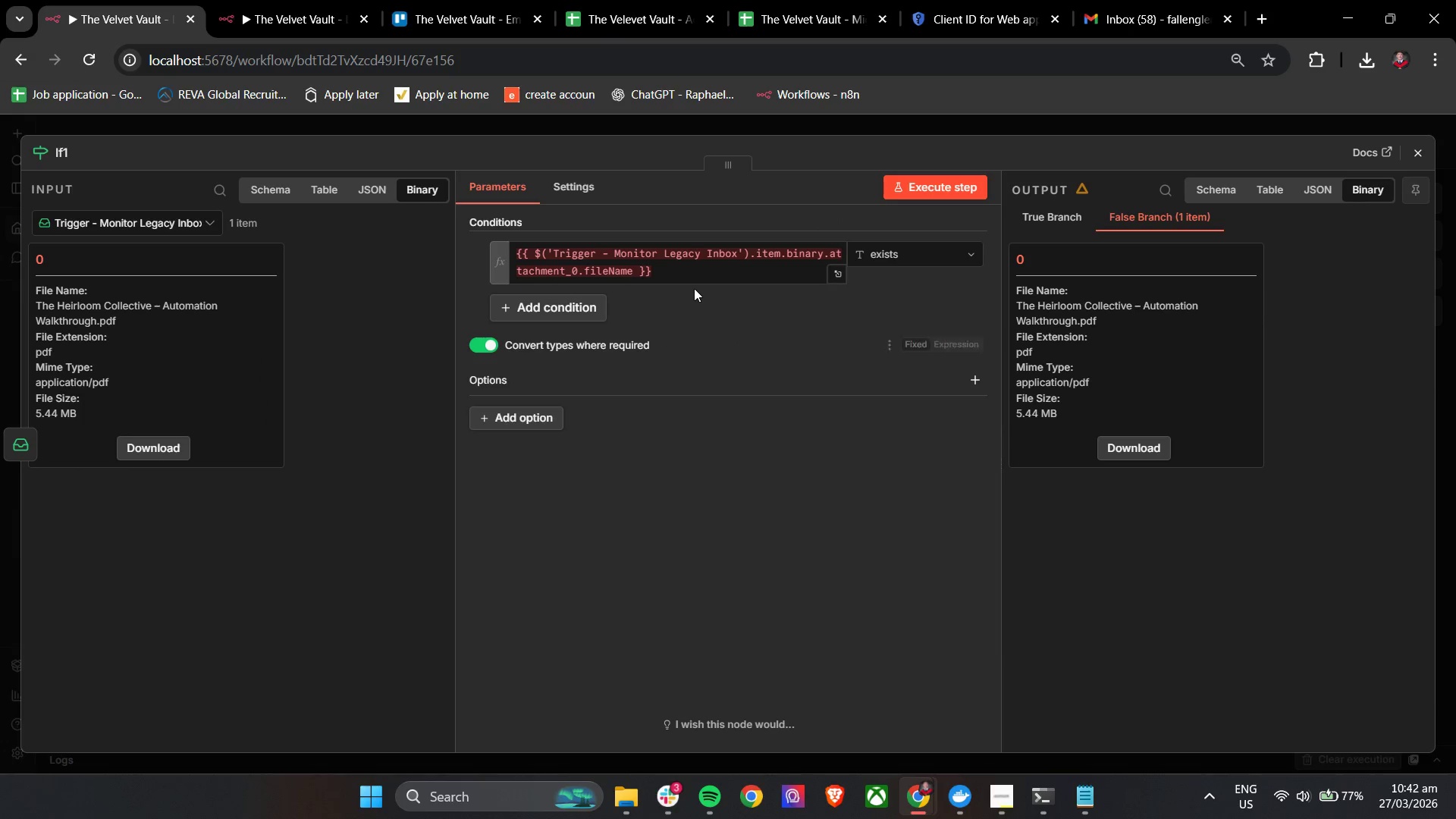 
left_click([692, 276])
 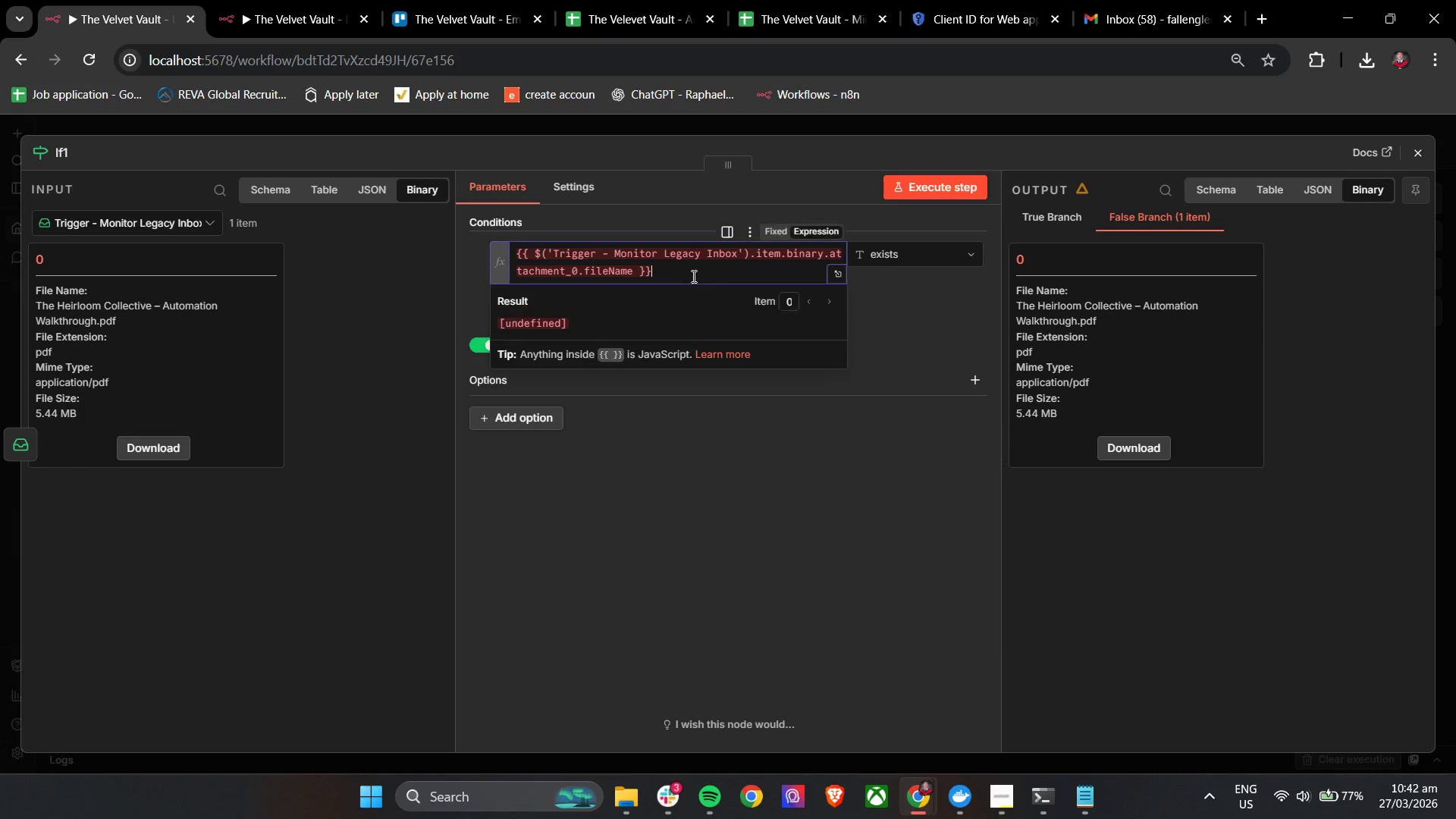 
key(Control+A)
 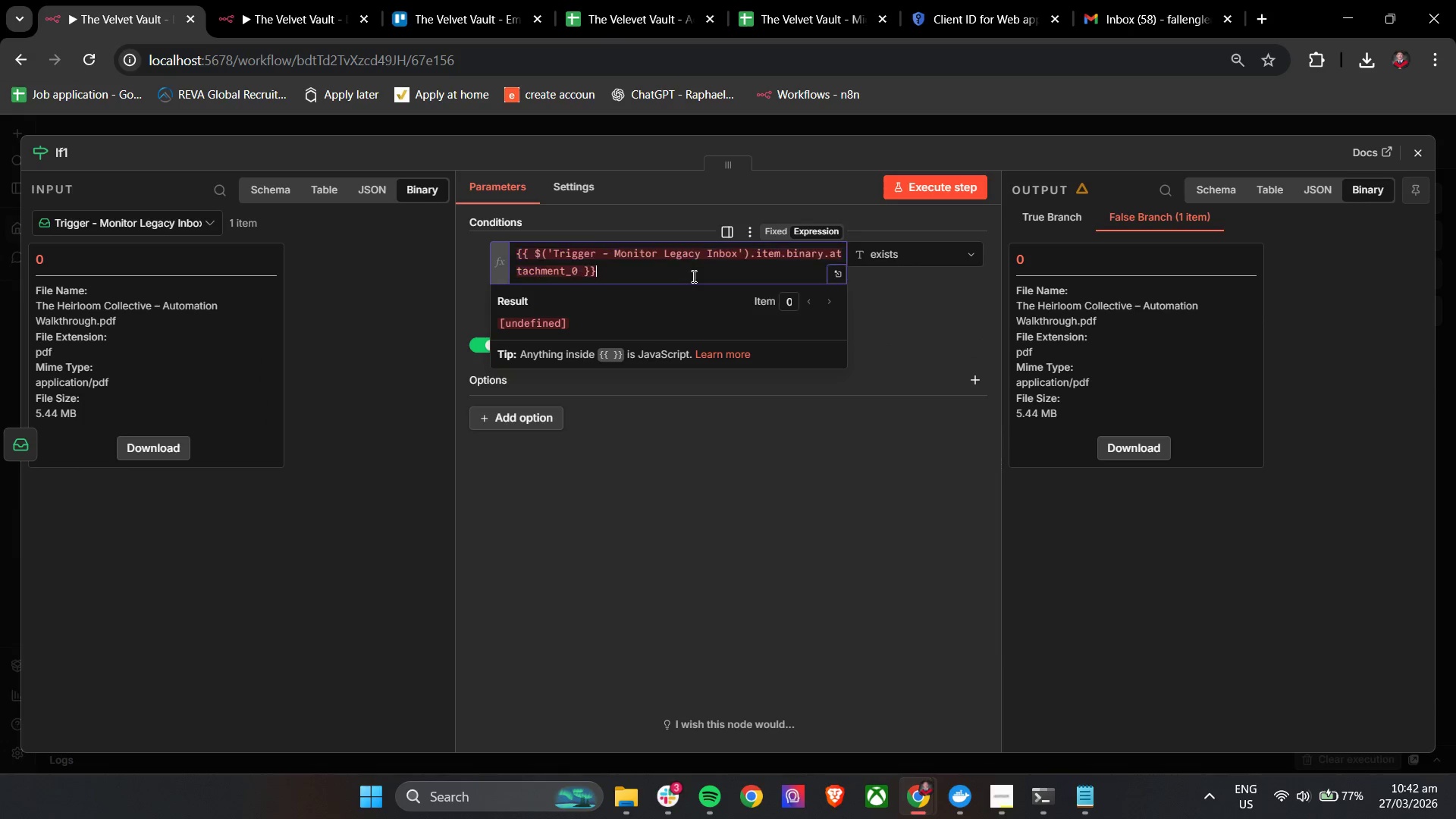 
key(Control+V)
 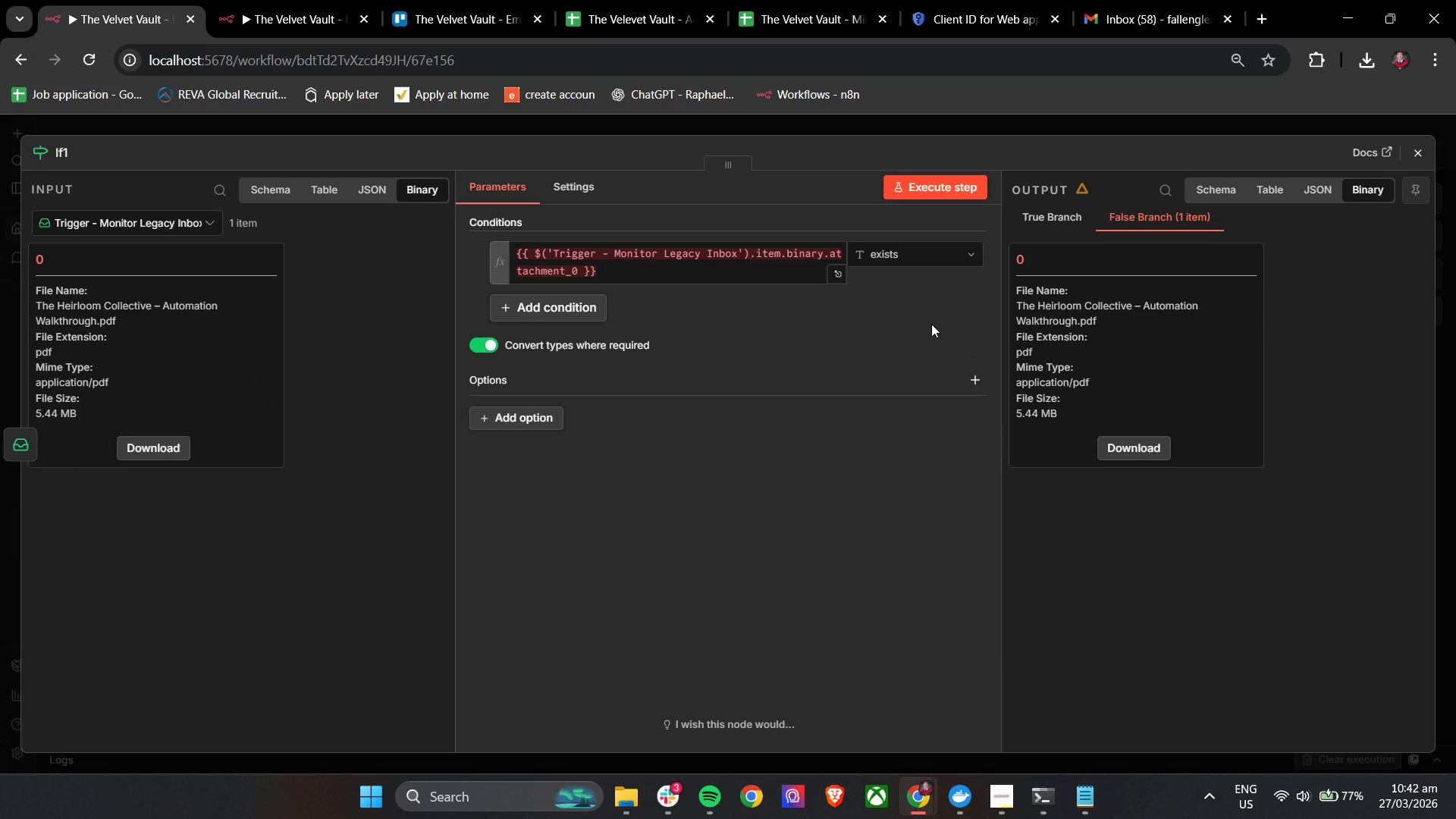 
wait(16.88)
 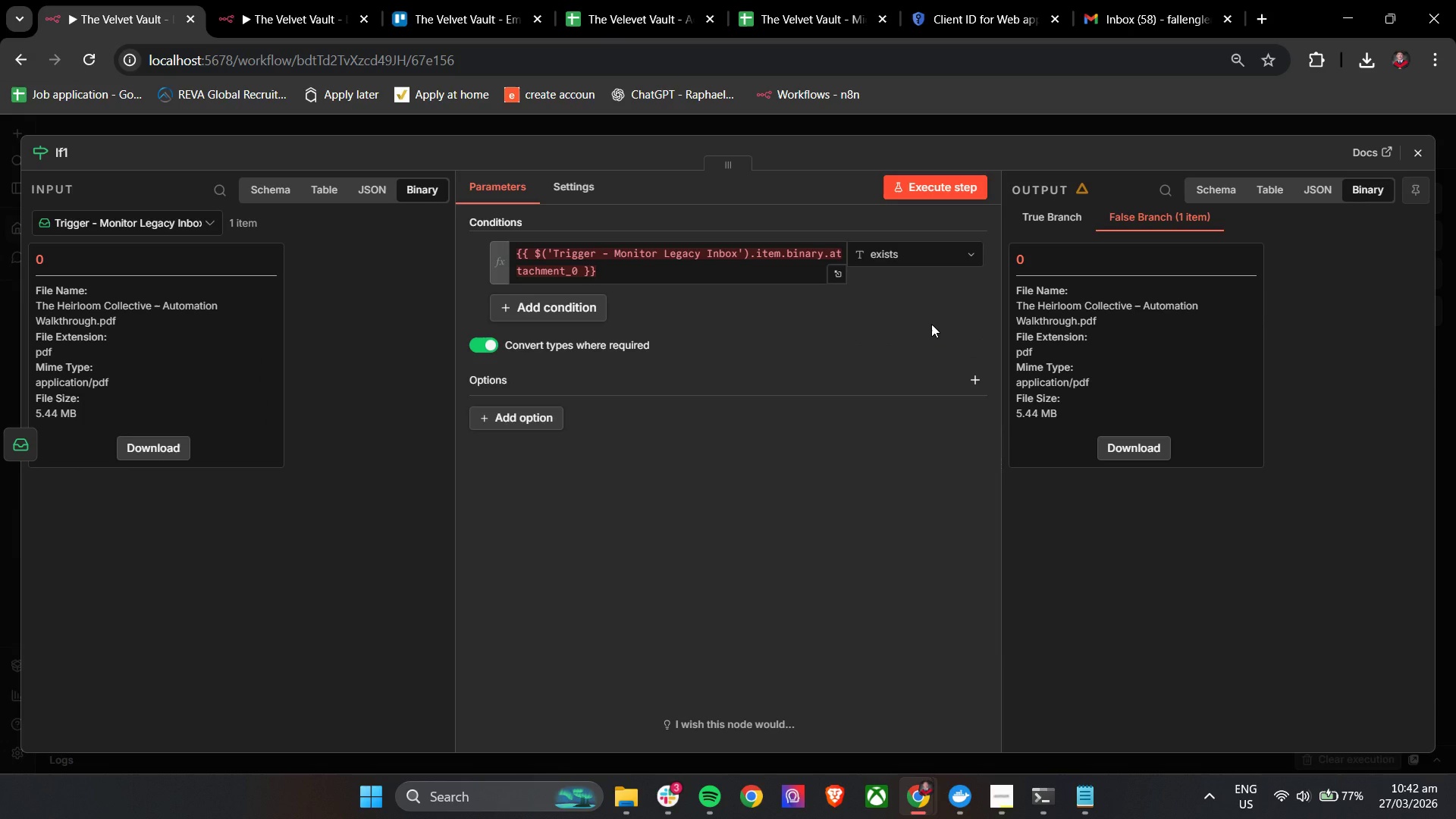 
left_click([585, 272])
 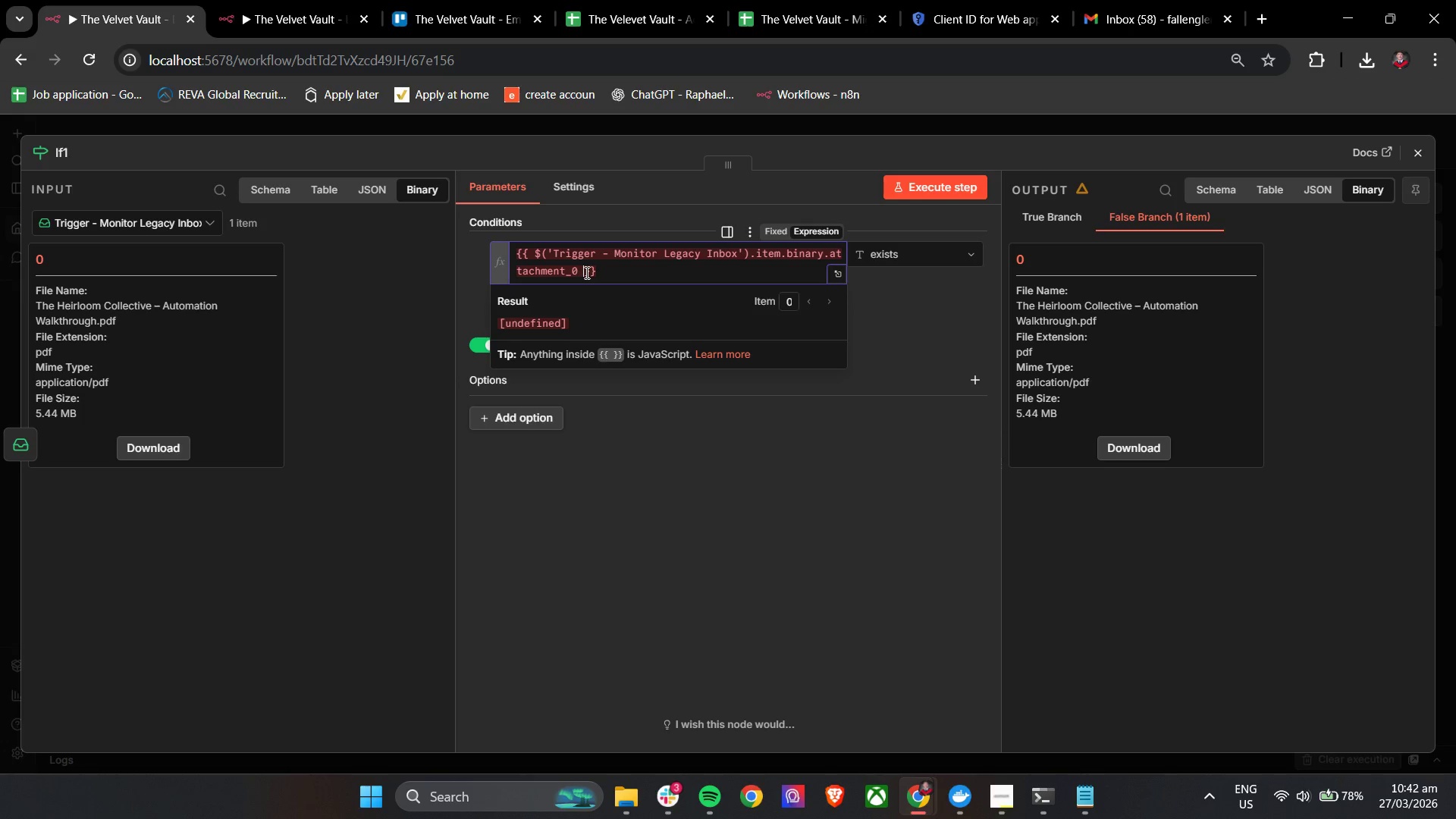 
wait(12.49)
 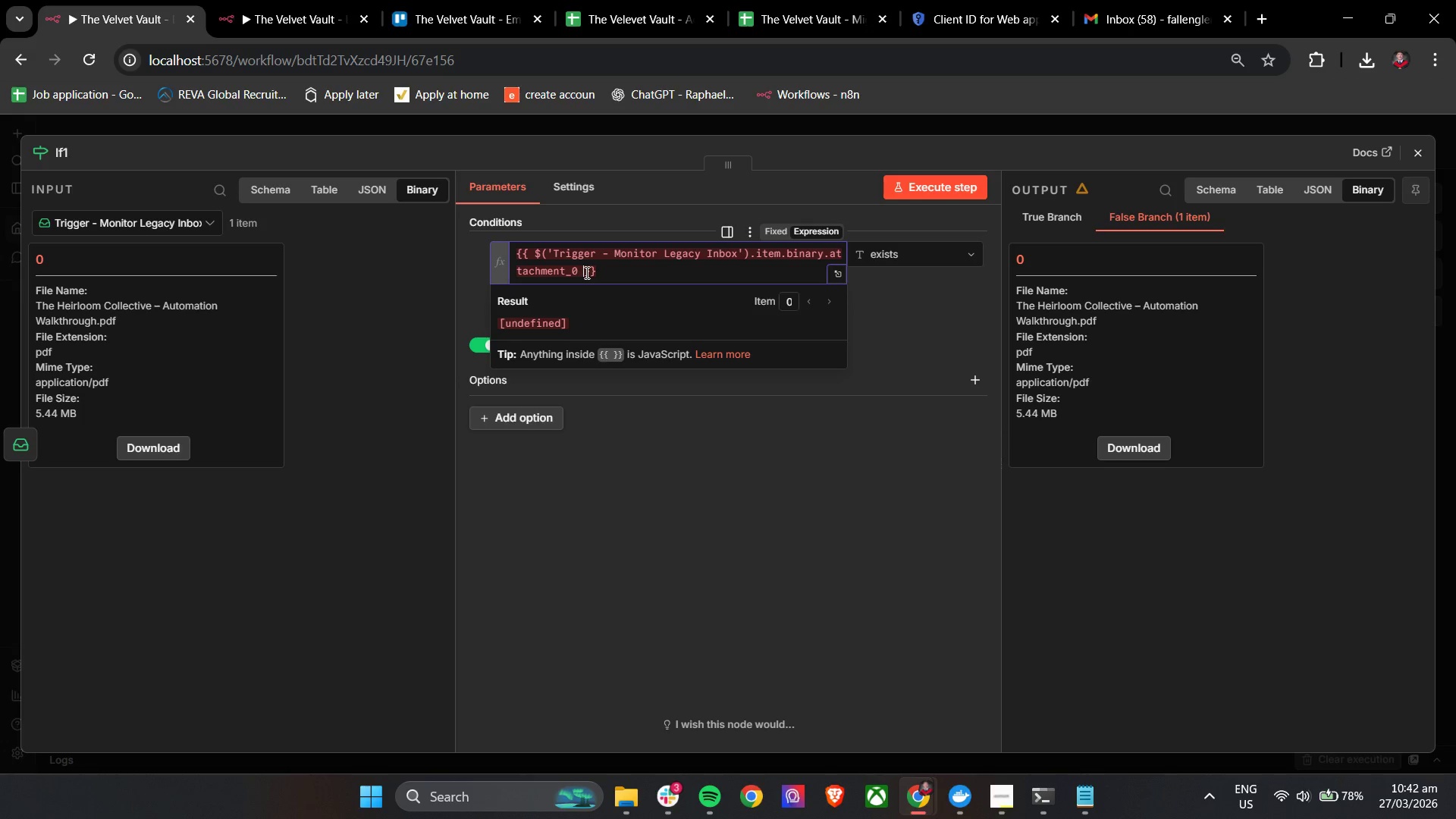 
left_click_drag(start_coordinate=[105, 354], to_coordinate=[195, 309])
 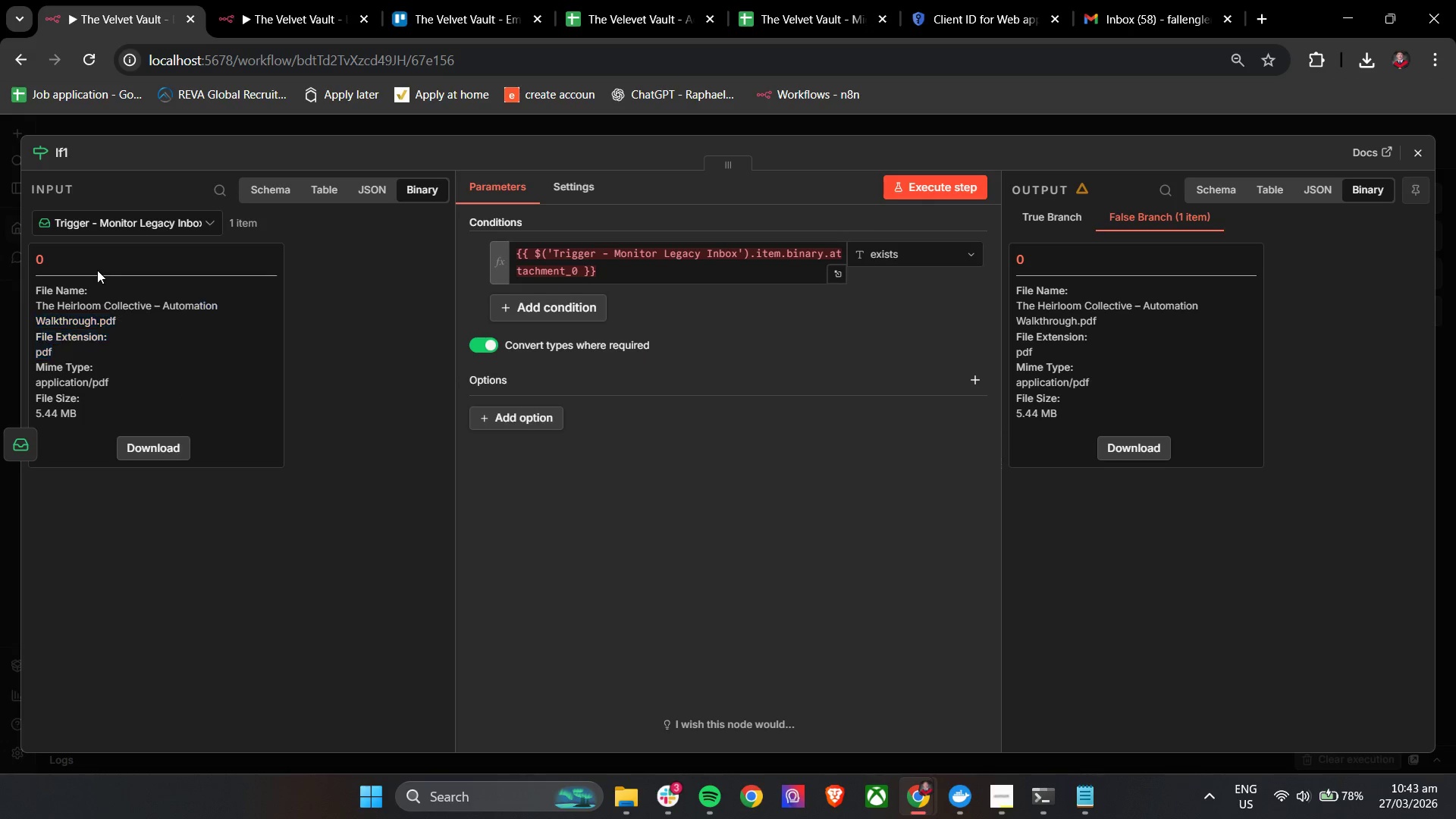 
left_click_drag(start_coordinate=[96, 270], to_coordinate=[102, 270])
 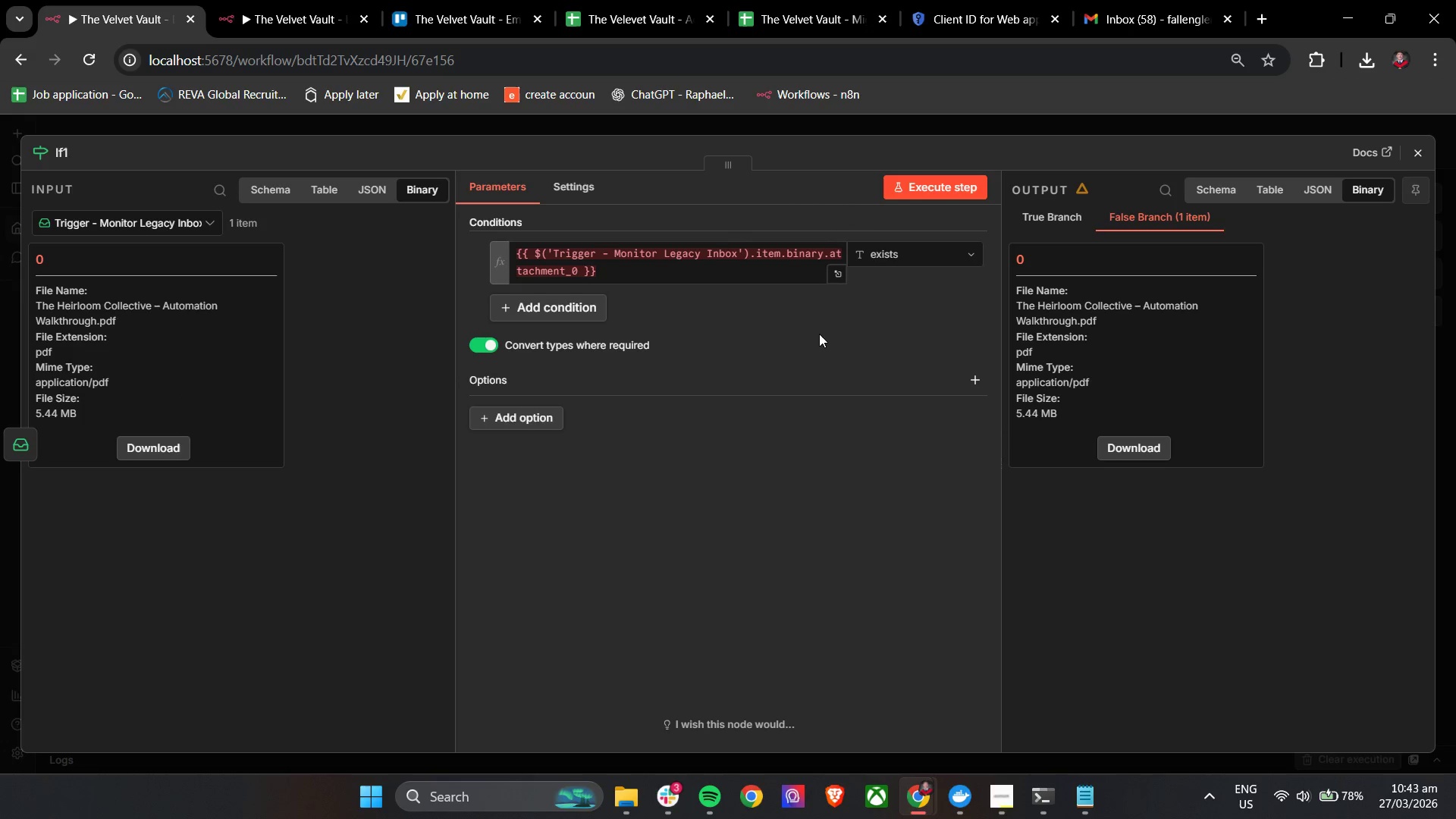 
double_click([813, 333])
 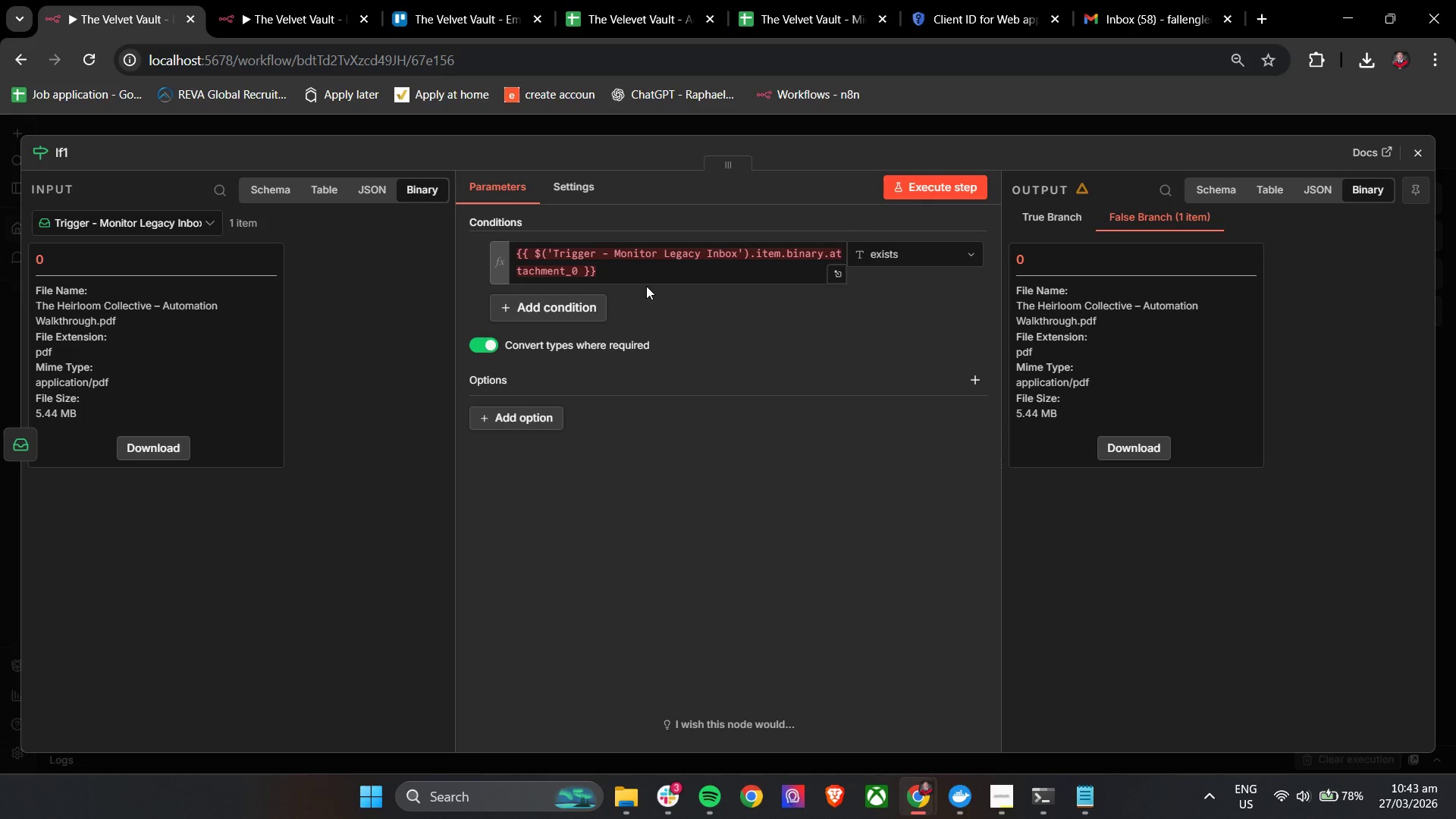 
left_click_drag(start_coordinate=[634, 269], to_coordinate=[512, 245])
 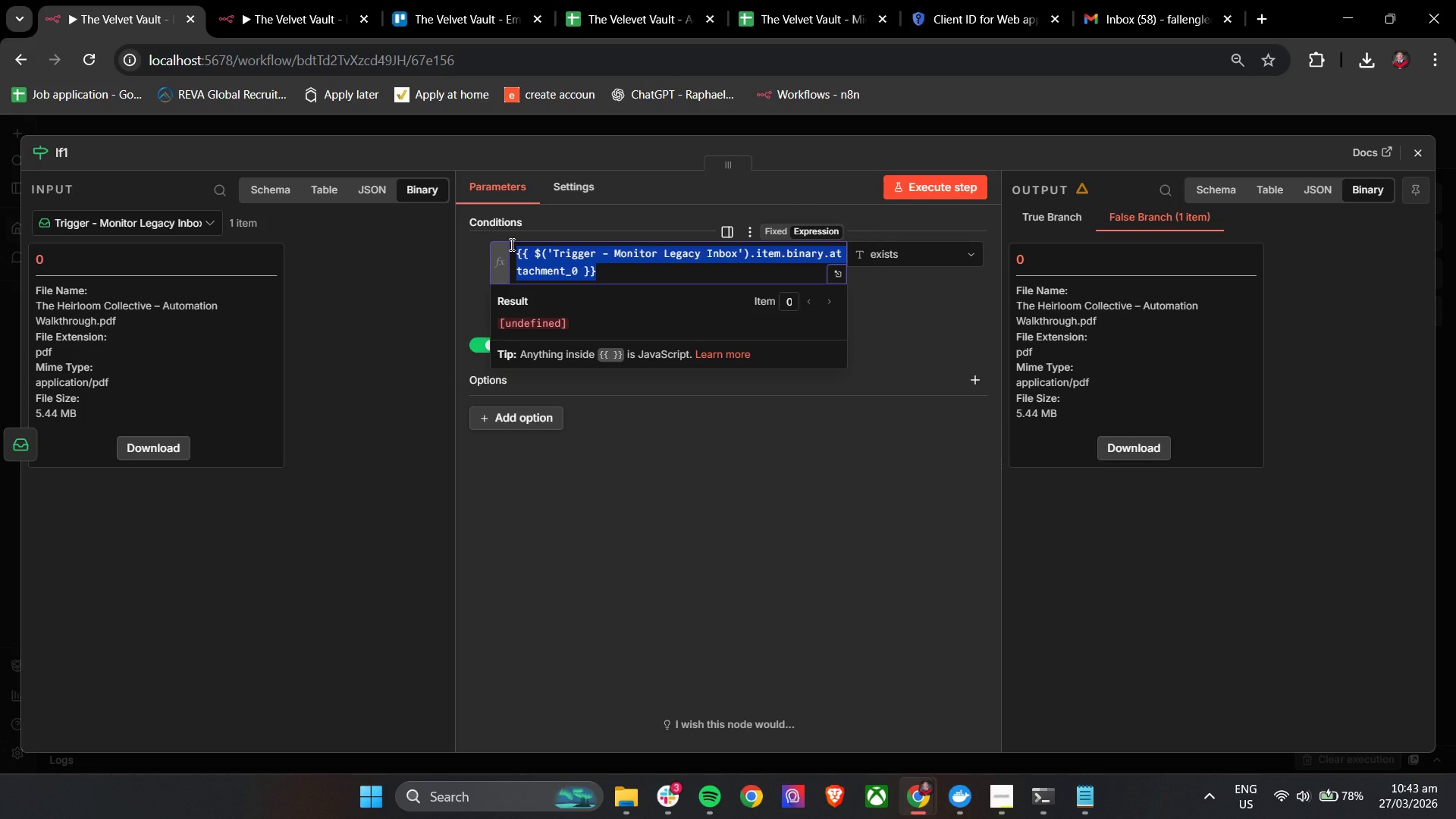 
key(Backspace)
 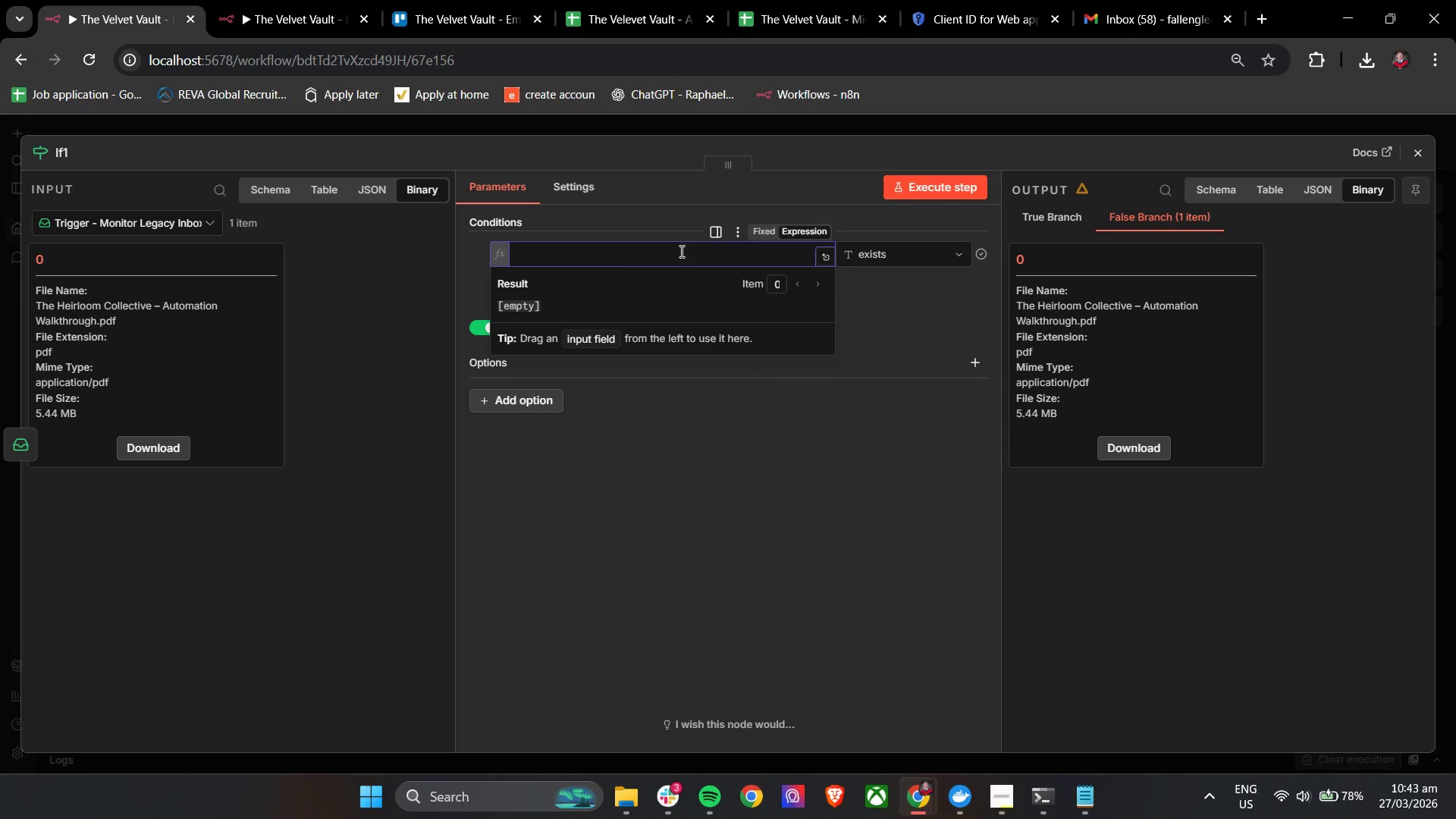 
left_click([752, 230])
 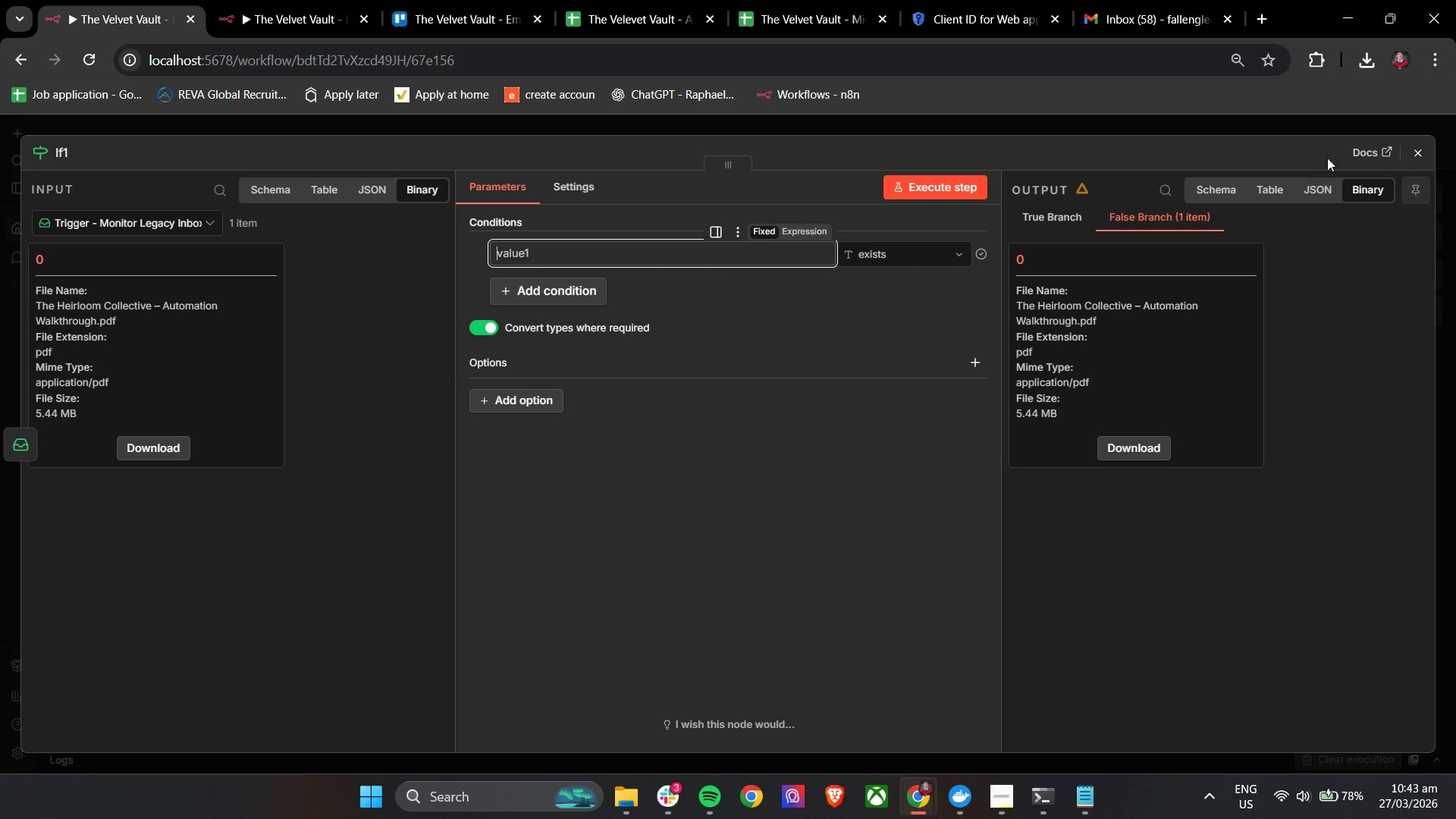 
left_click([1412, 153])
 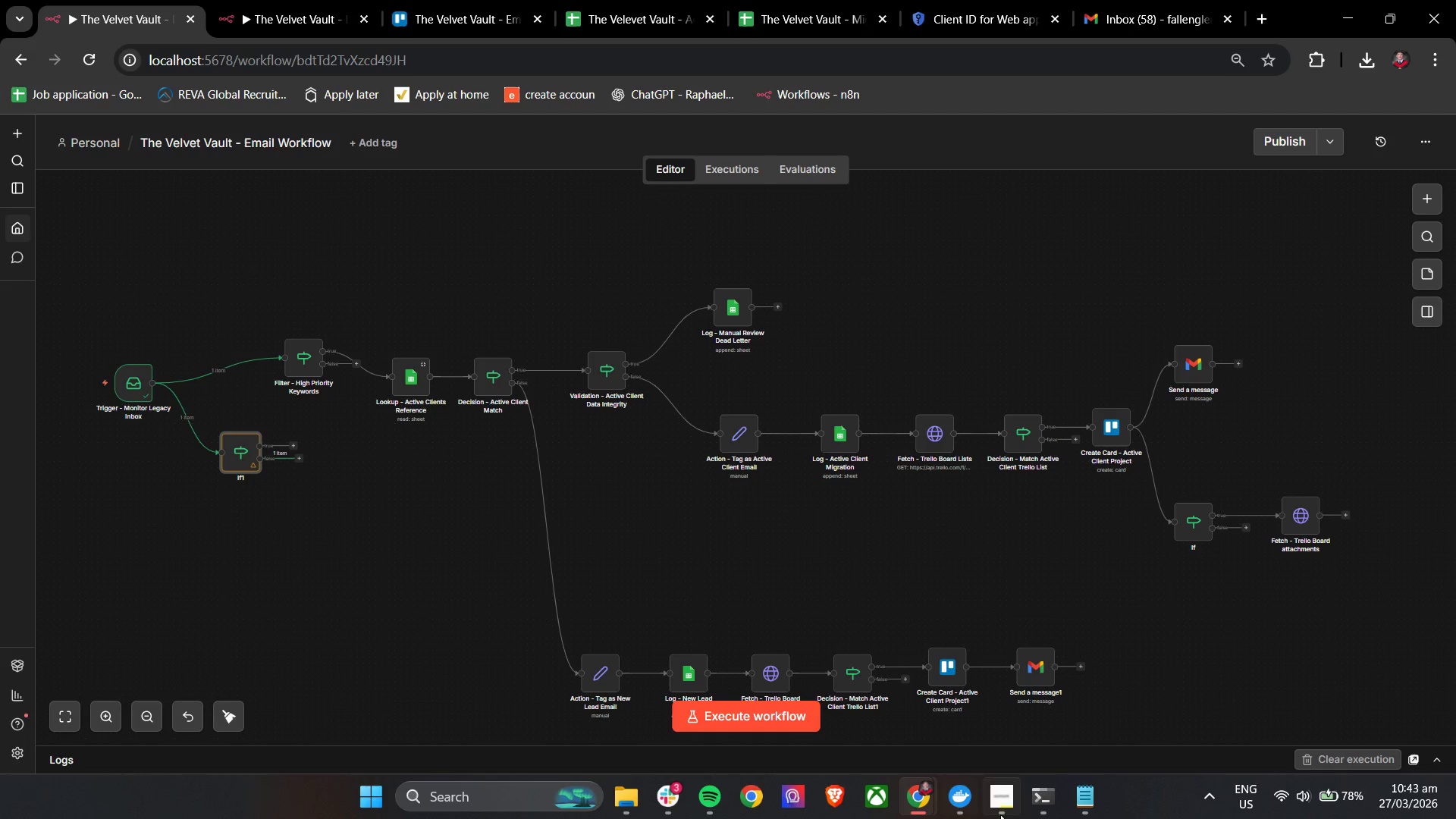 
left_click([1003, 810])